 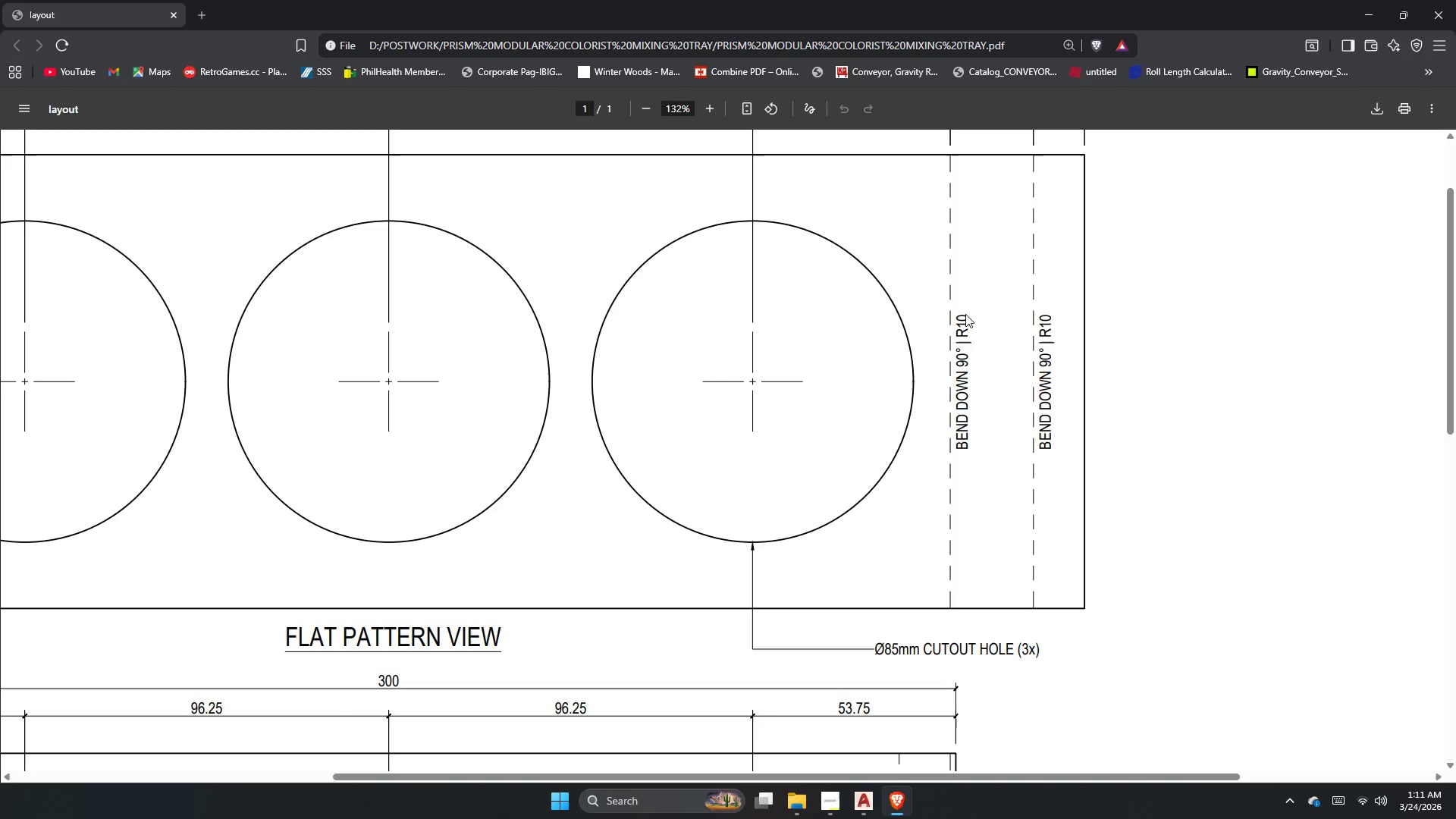 
key(Control+ControlLeft)
 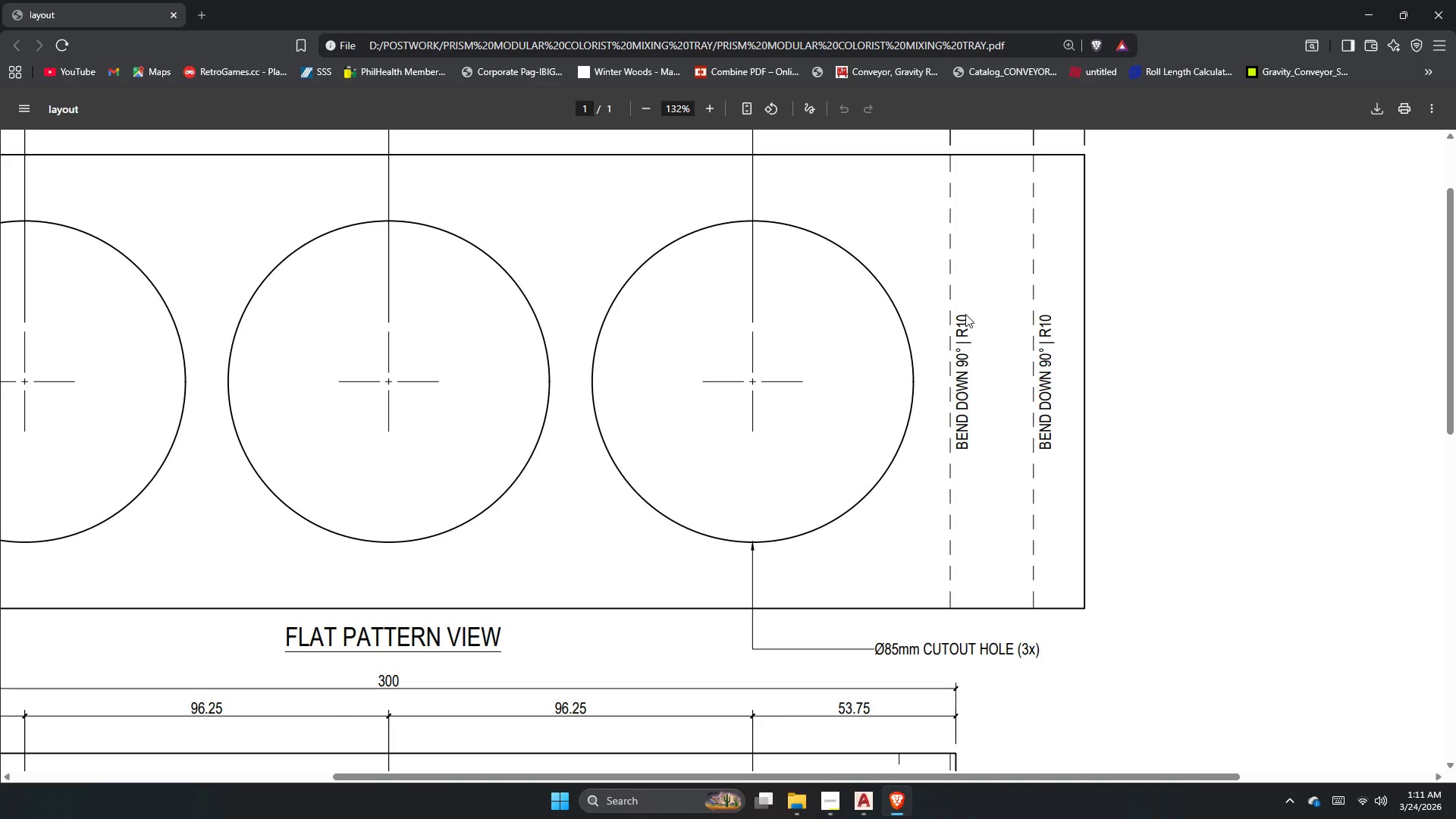 
key(Control+ControlLeft)
 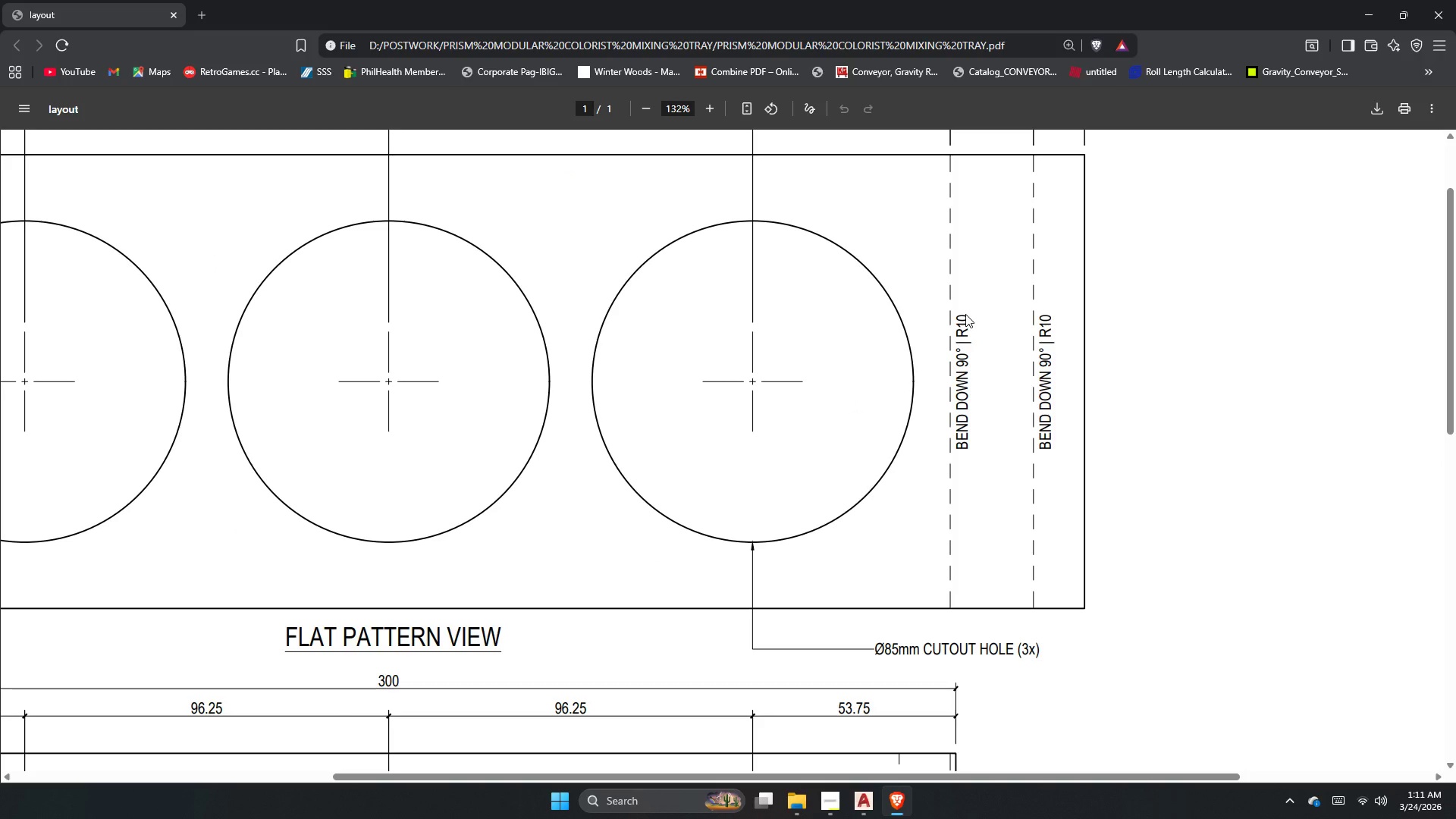 
key(Control+ControlLeft)
 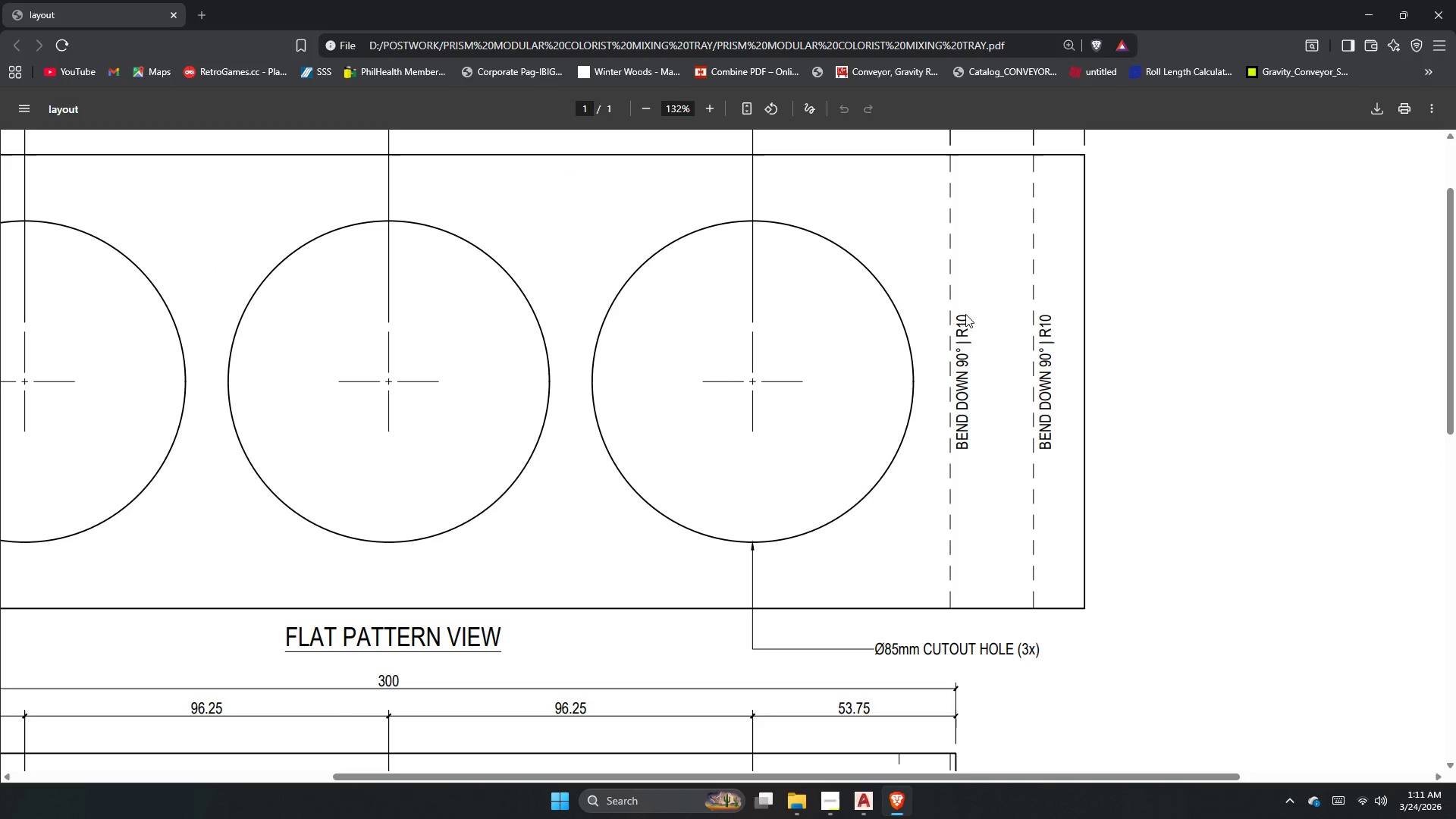 
key(Control+ControlLeft)
 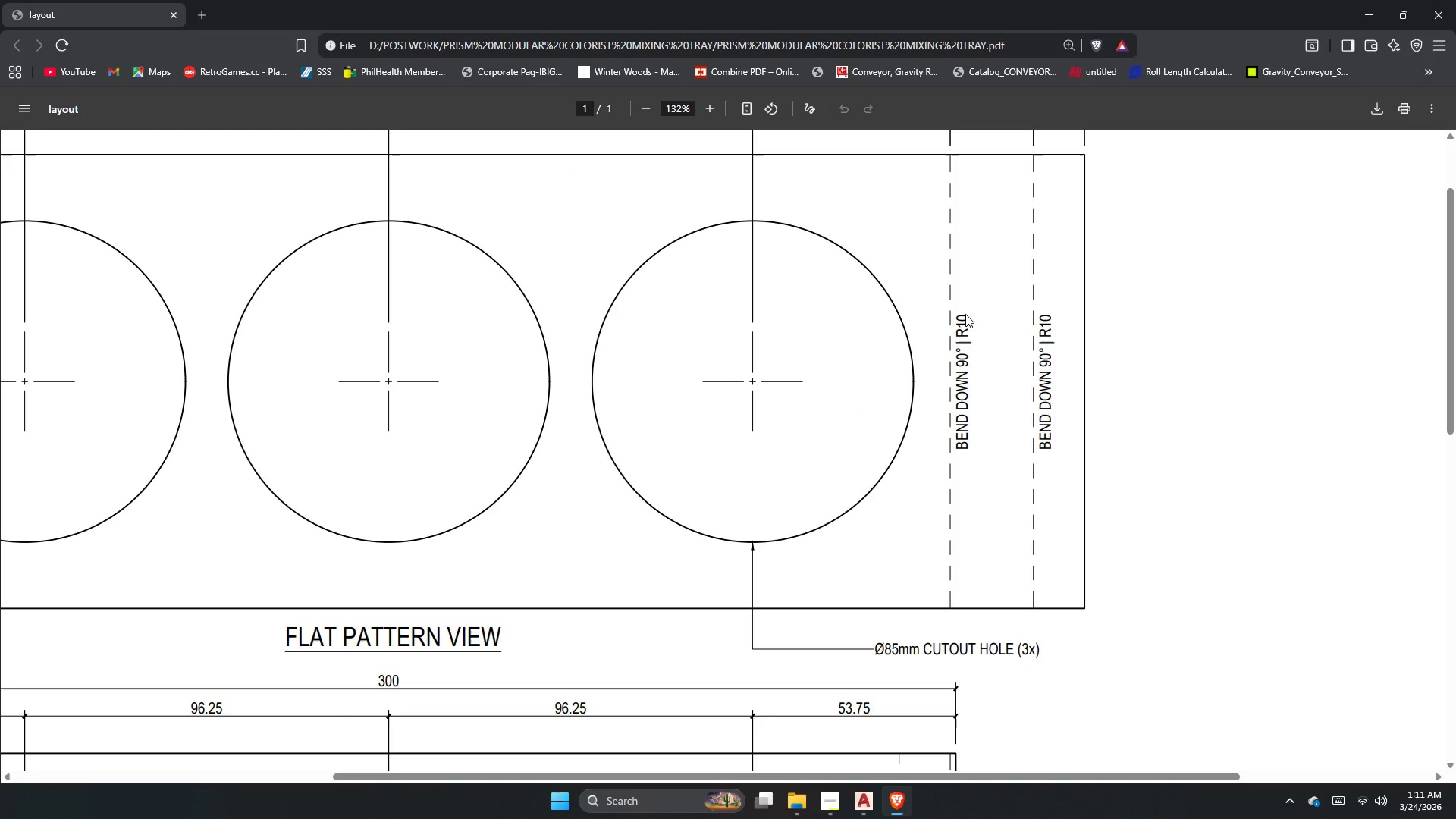 
key(Control+ControlLeft)
 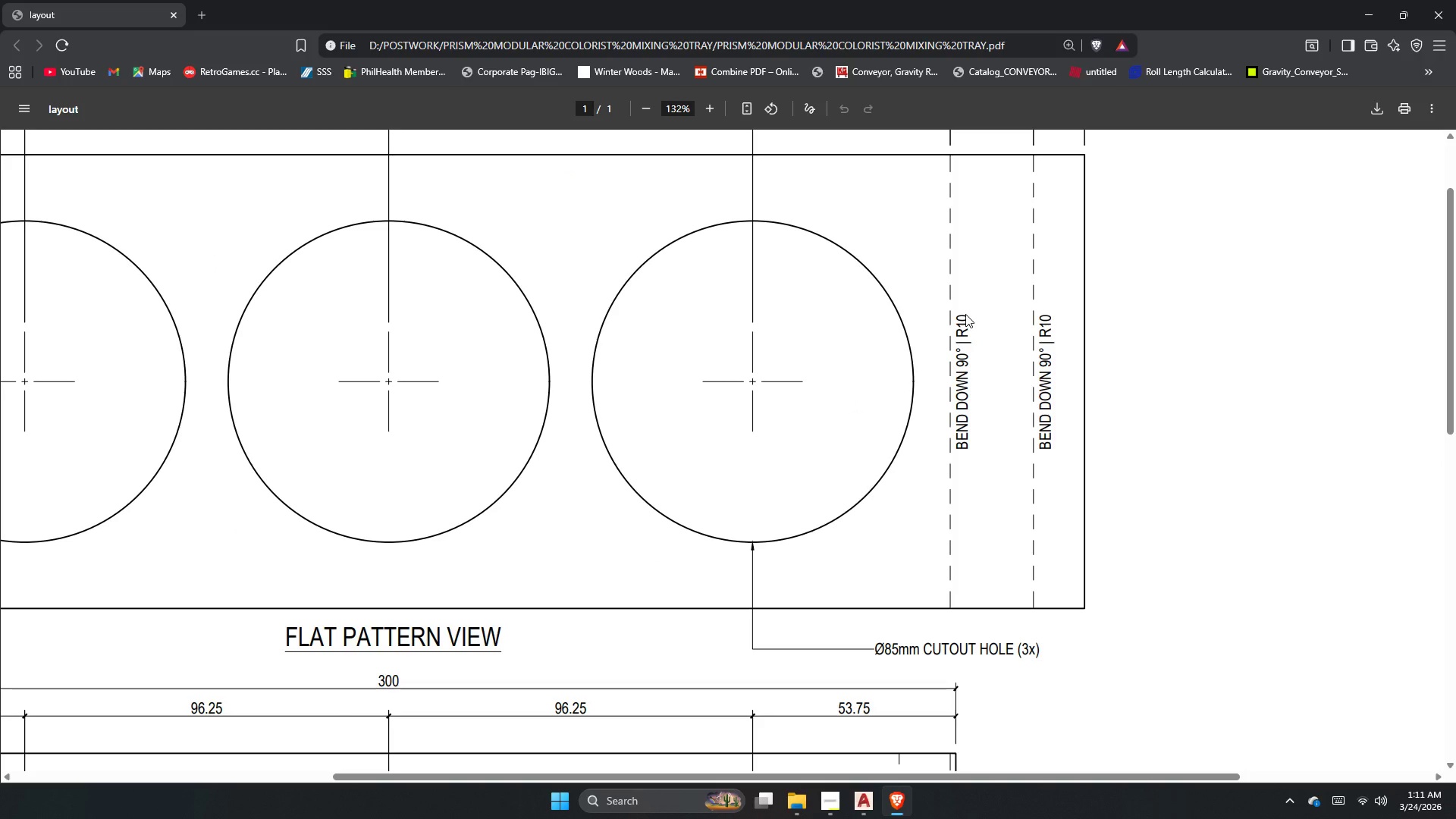 
key(Control+ControlLeft)
 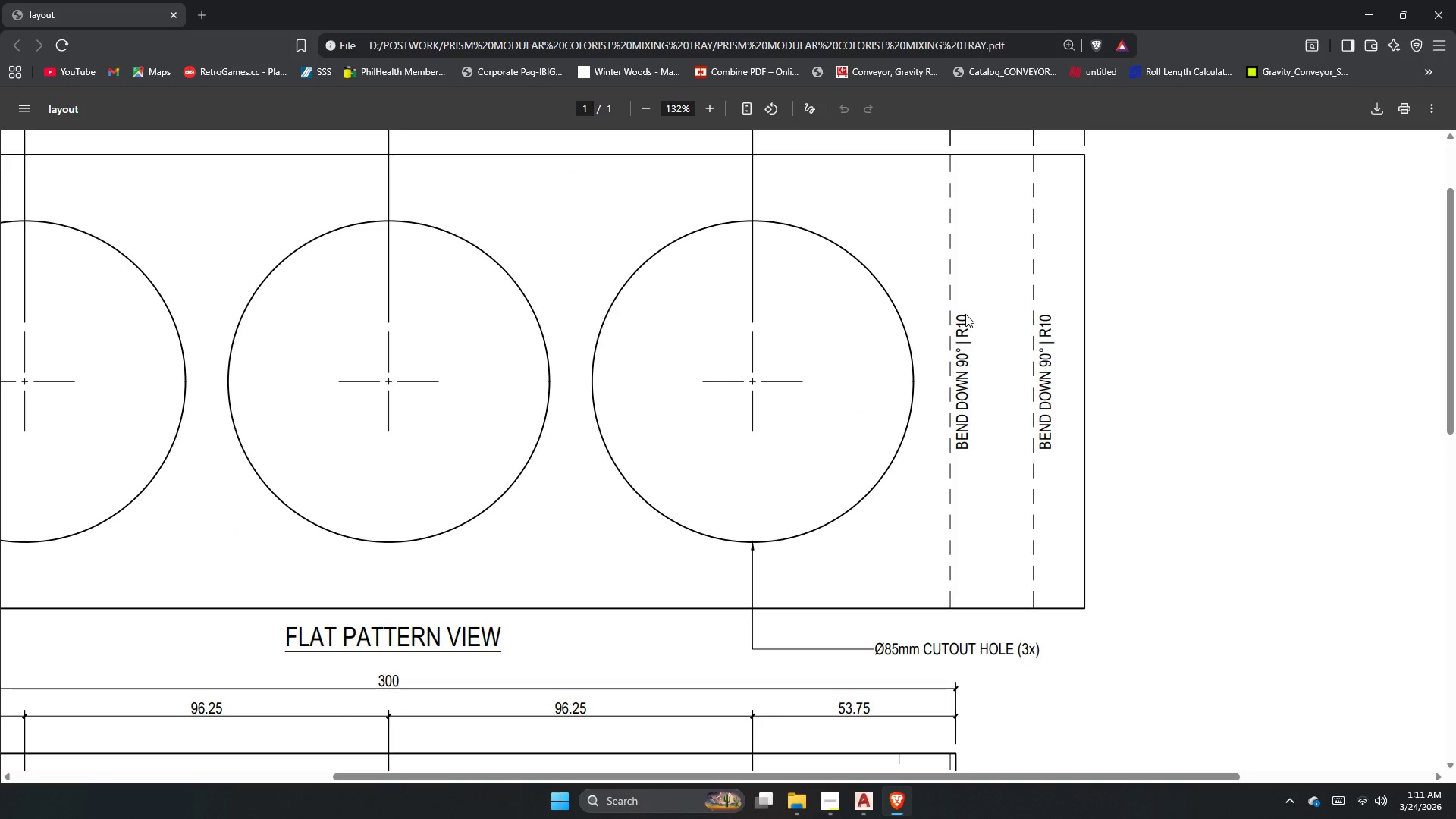 
key(Control+ControlLeft)
 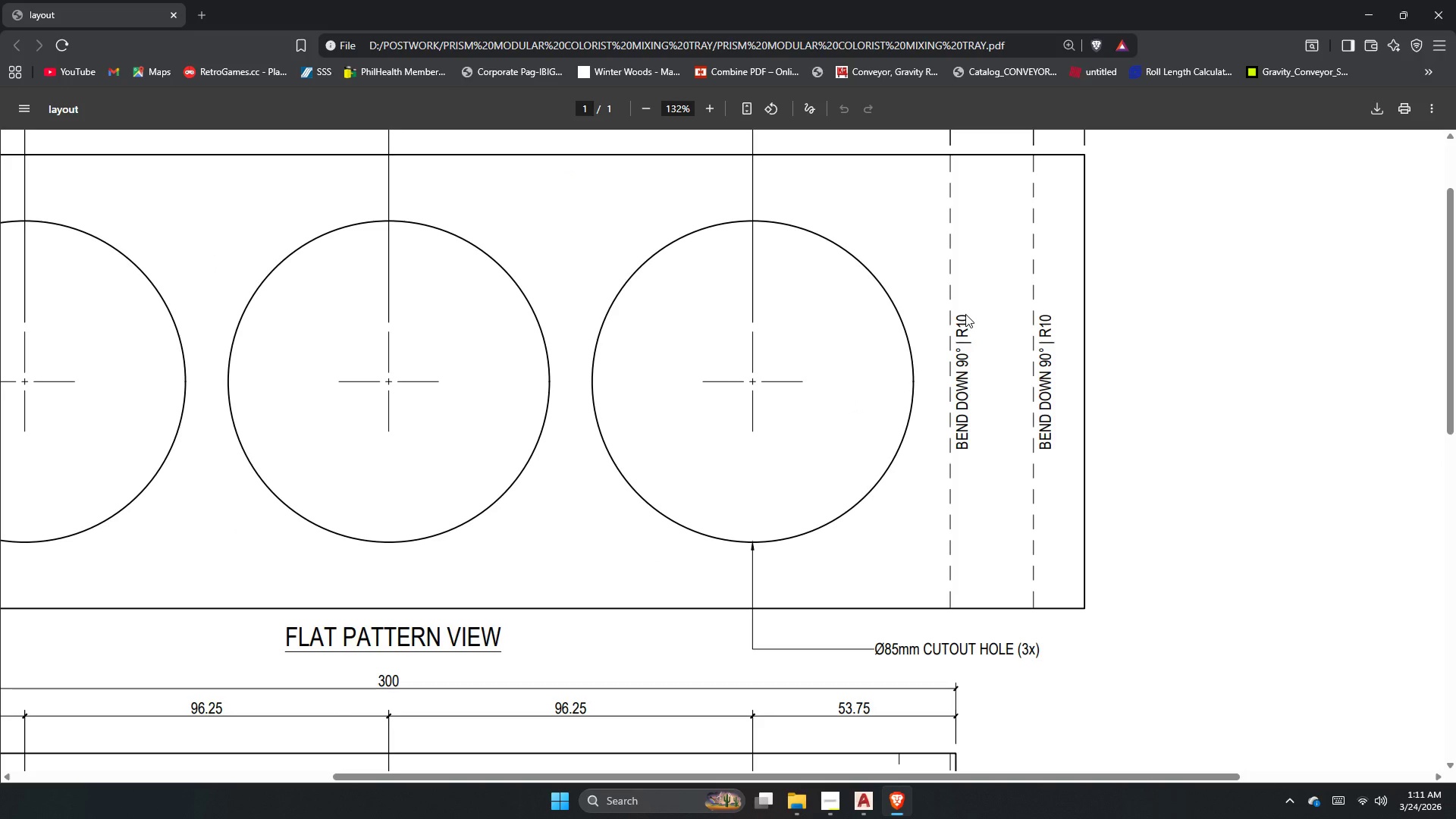 
key(Control+ControlLeft)
 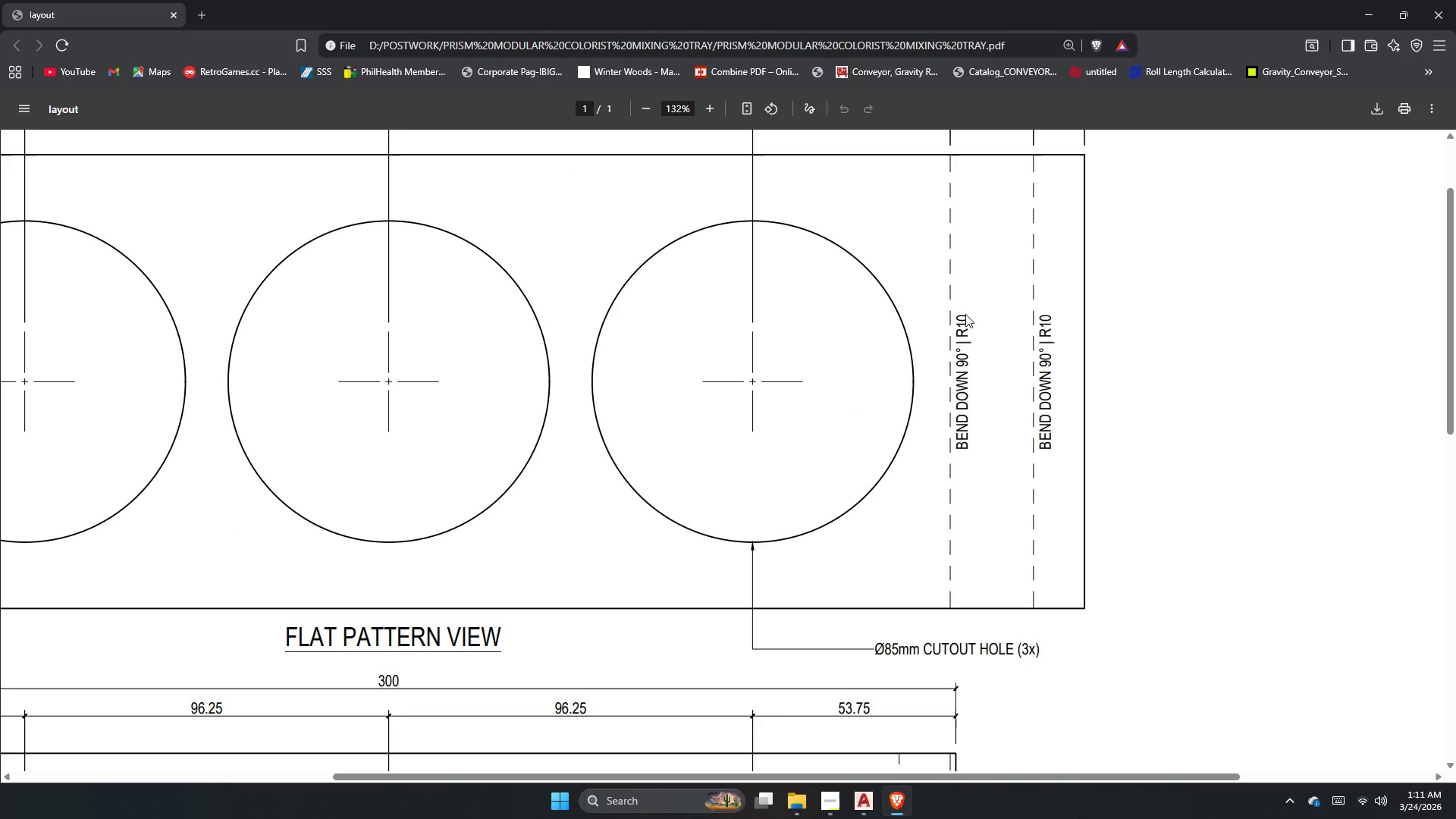 
hold_key(key=ControlLeft, duration=1.5)
 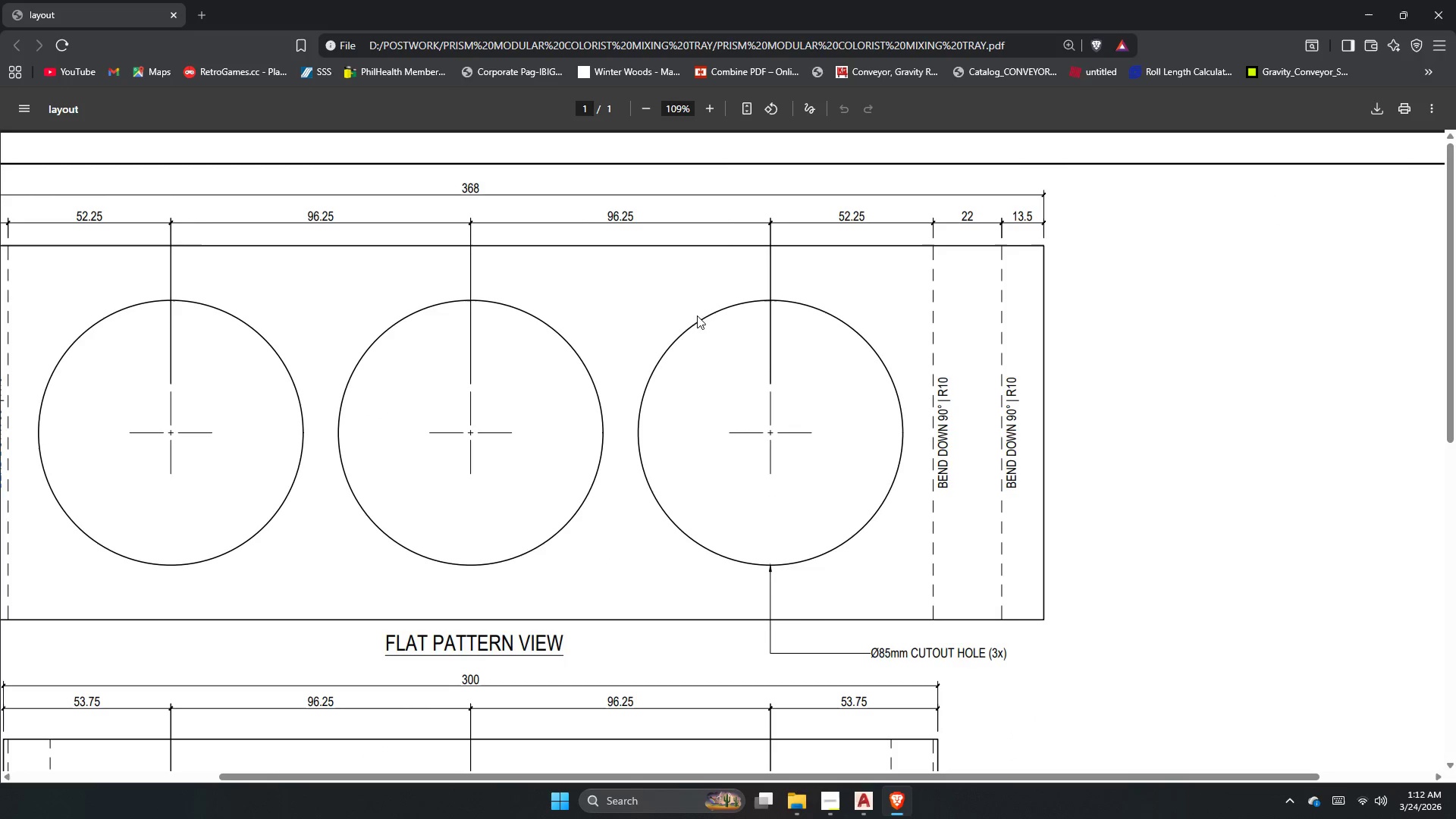 
scroll: coordinate [885, 285], scroll_direction: up, amount: 11.0
 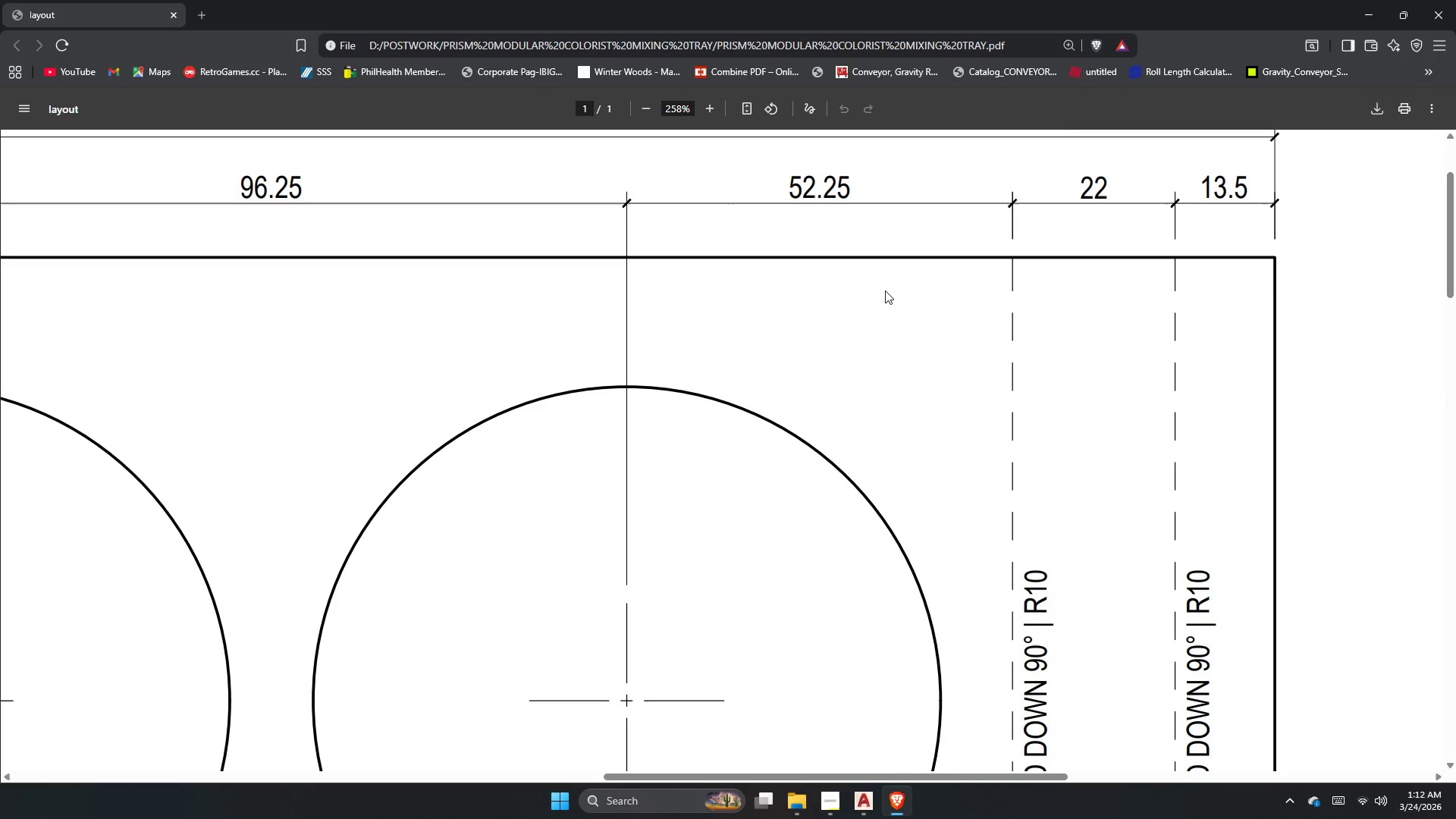 
hold_key(key=ControlLeft, duration=1.52)
 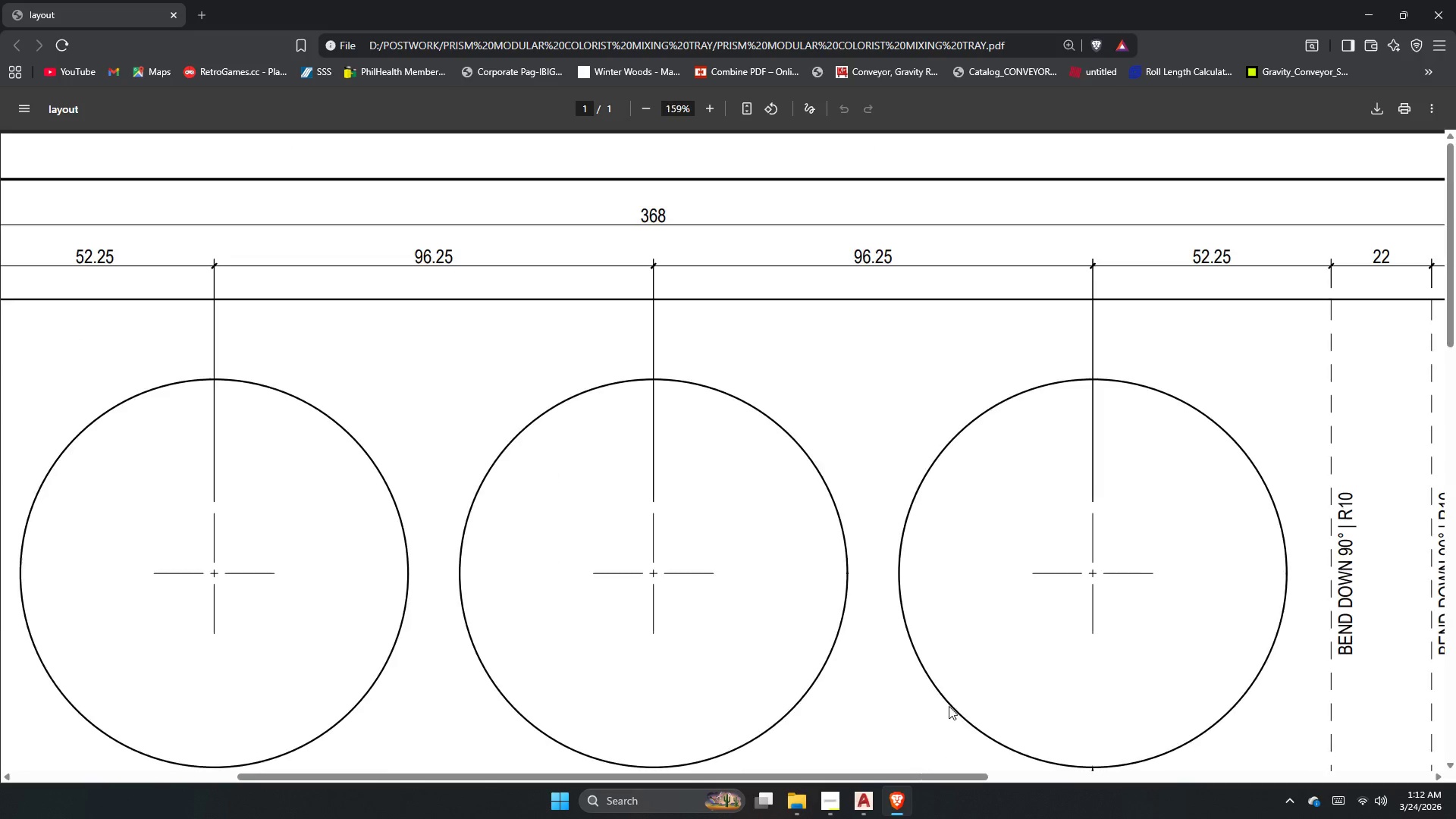 
scroll: coordinate [877, 365], scroll_direction: down, amount: 3.0
 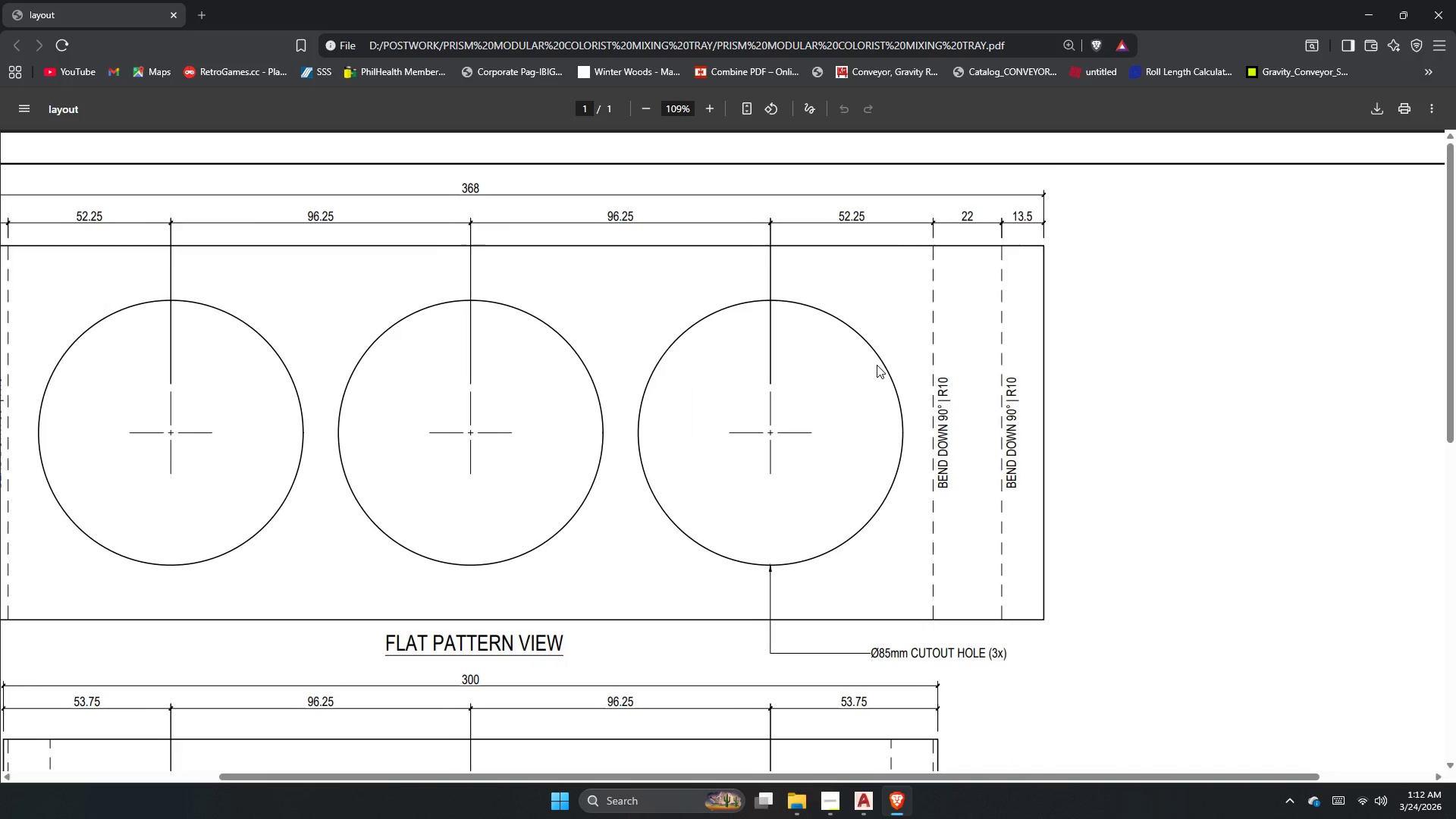 
scroll: coordinate [381, 281], scroll_direction: up, amount: 3.0
 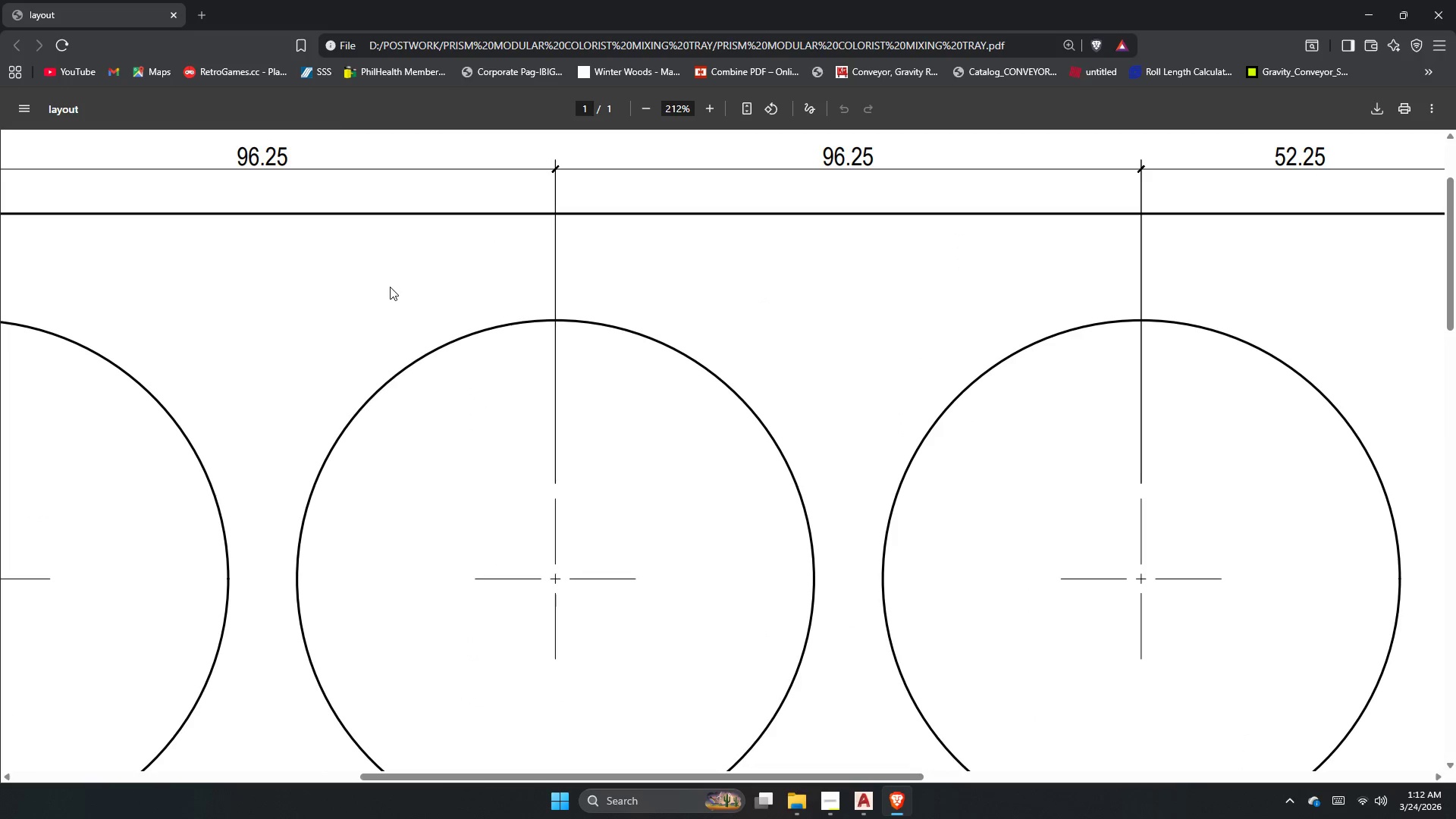 
hold_key(key=ControlLeft, duration=1.51)
scroll: coordinate [949, 706], scroll_direction: down, amount: 2.0
 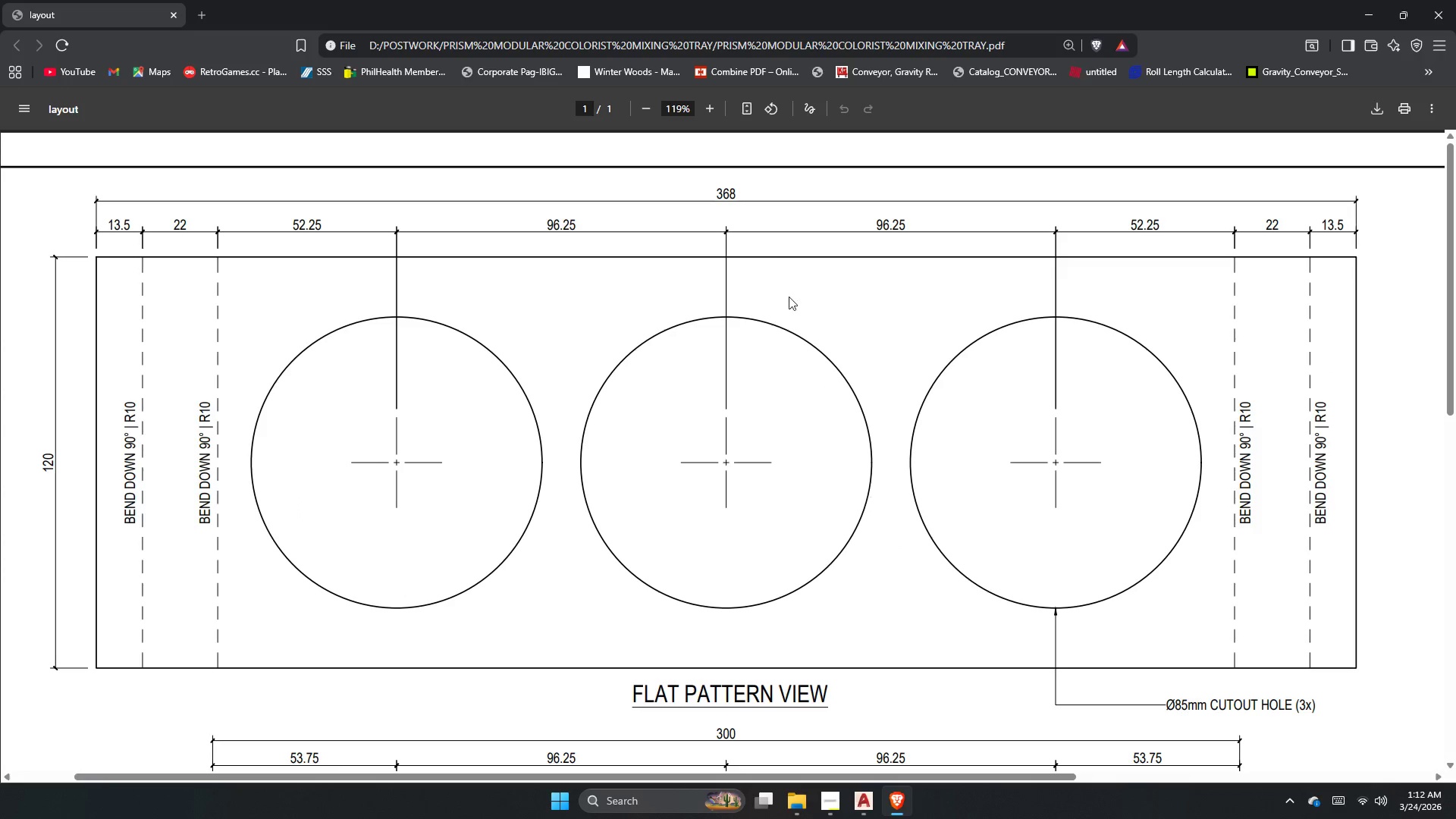 
hold_key(key=ControlLeft, duration=1.52)
scroll: coordinate [776, 171], scroll_direction: up, amount: 2.0
 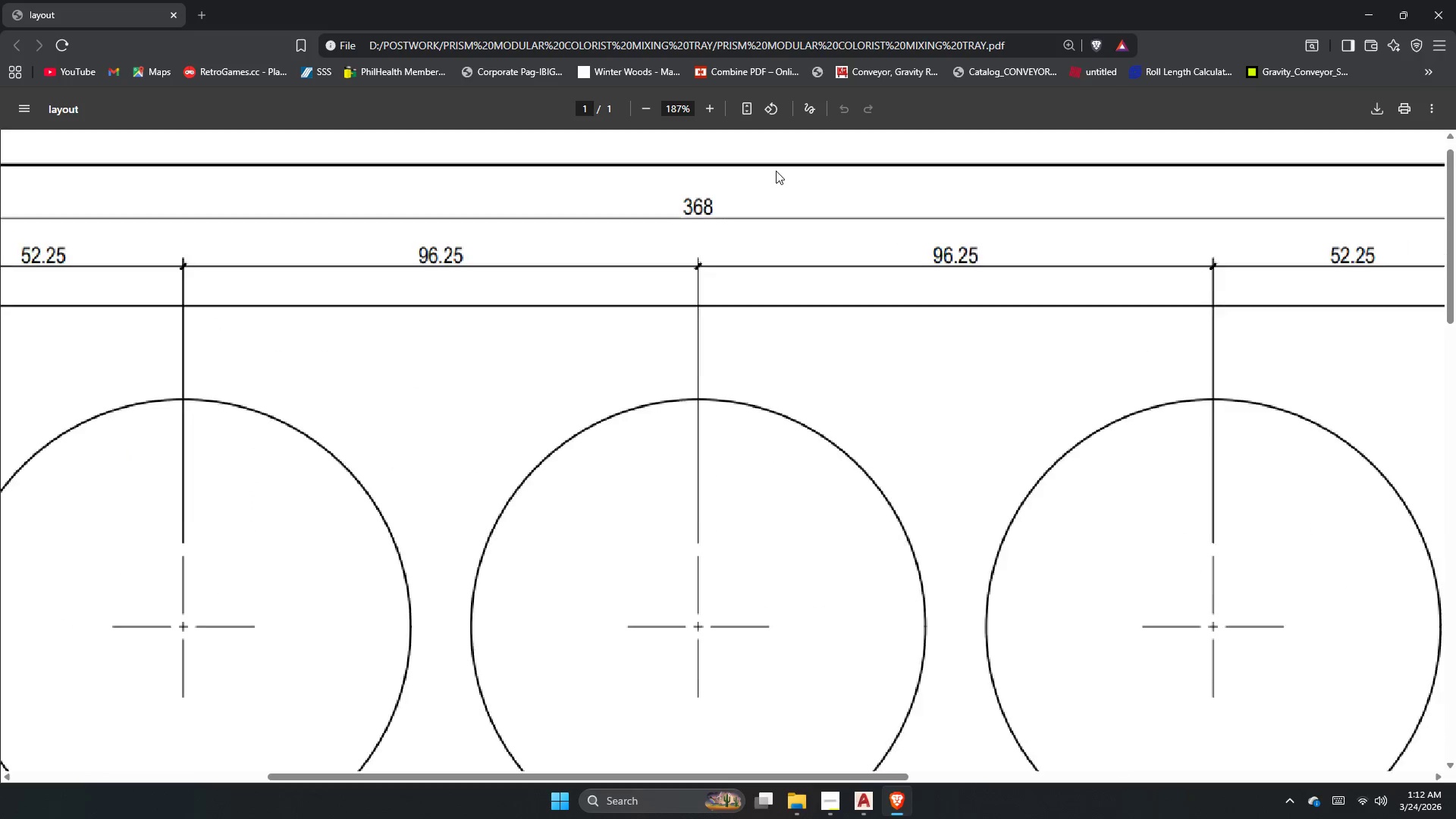 
hold_key(key=ControlLeft, duration=1.5)
 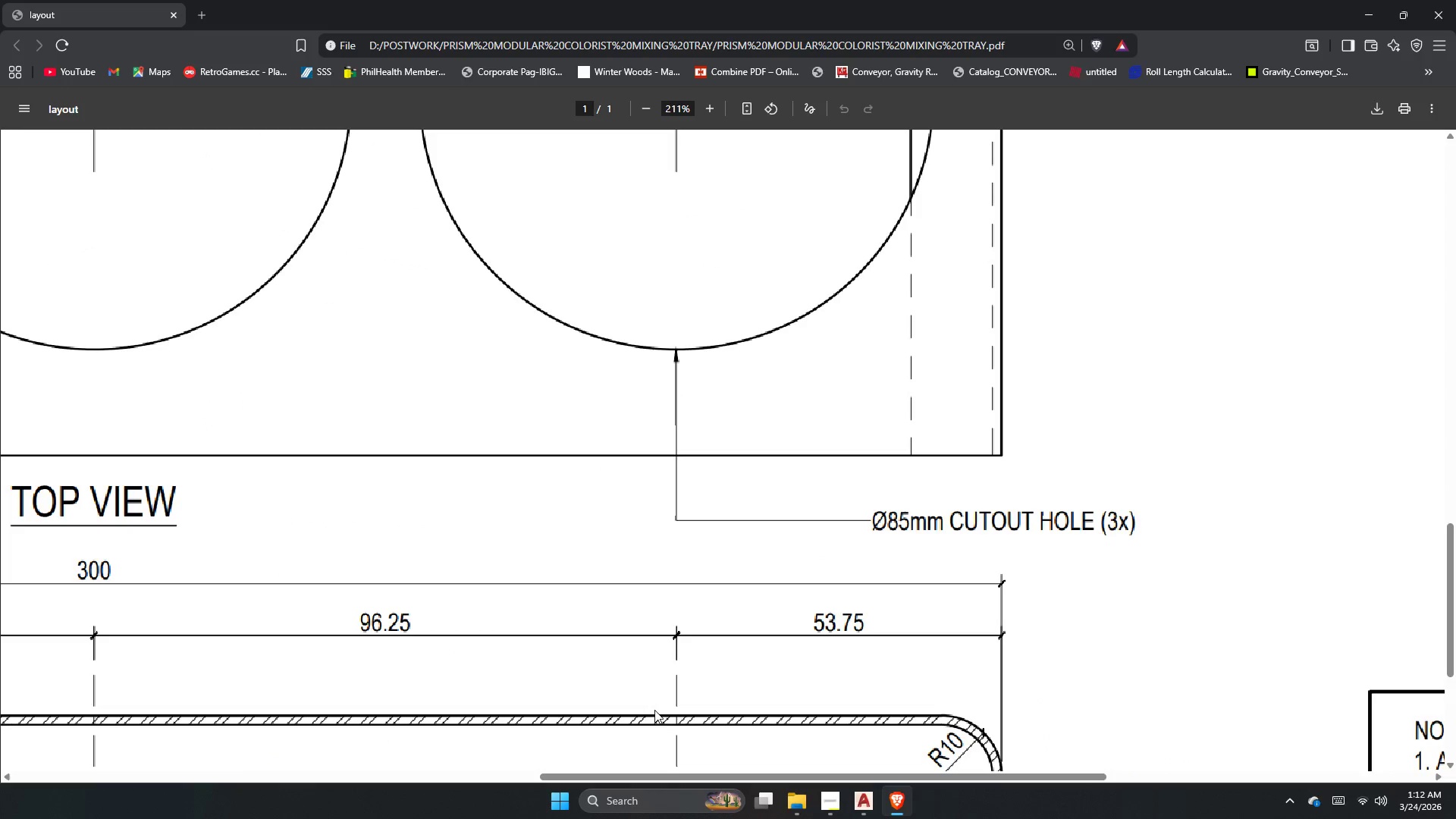 
scroll: coordinate [747, 376], scroll_direction: down, amount: 5.0
 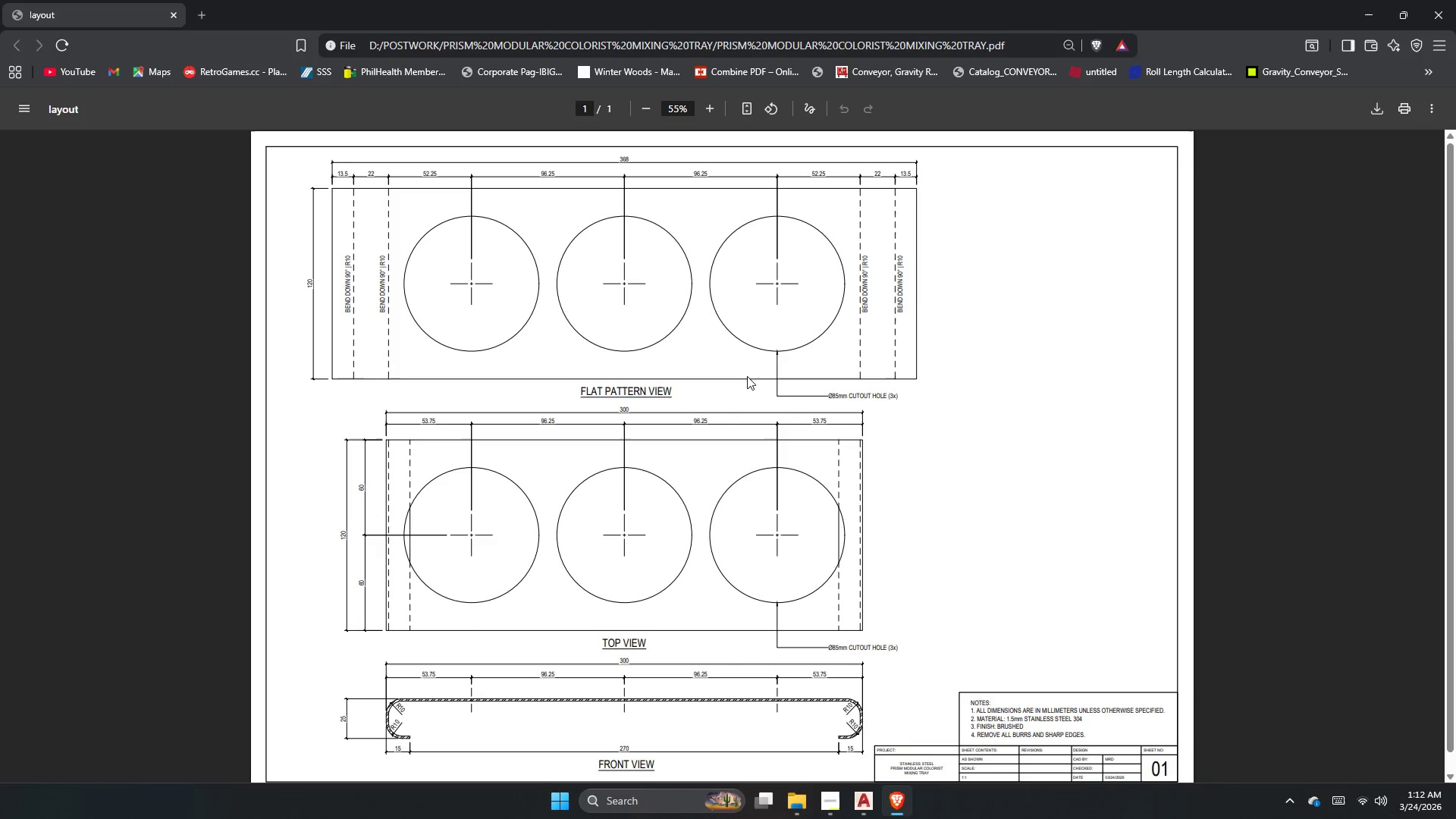 
scroll: coordinate [654, 683], scroll_direction: up, amount: 3.0
 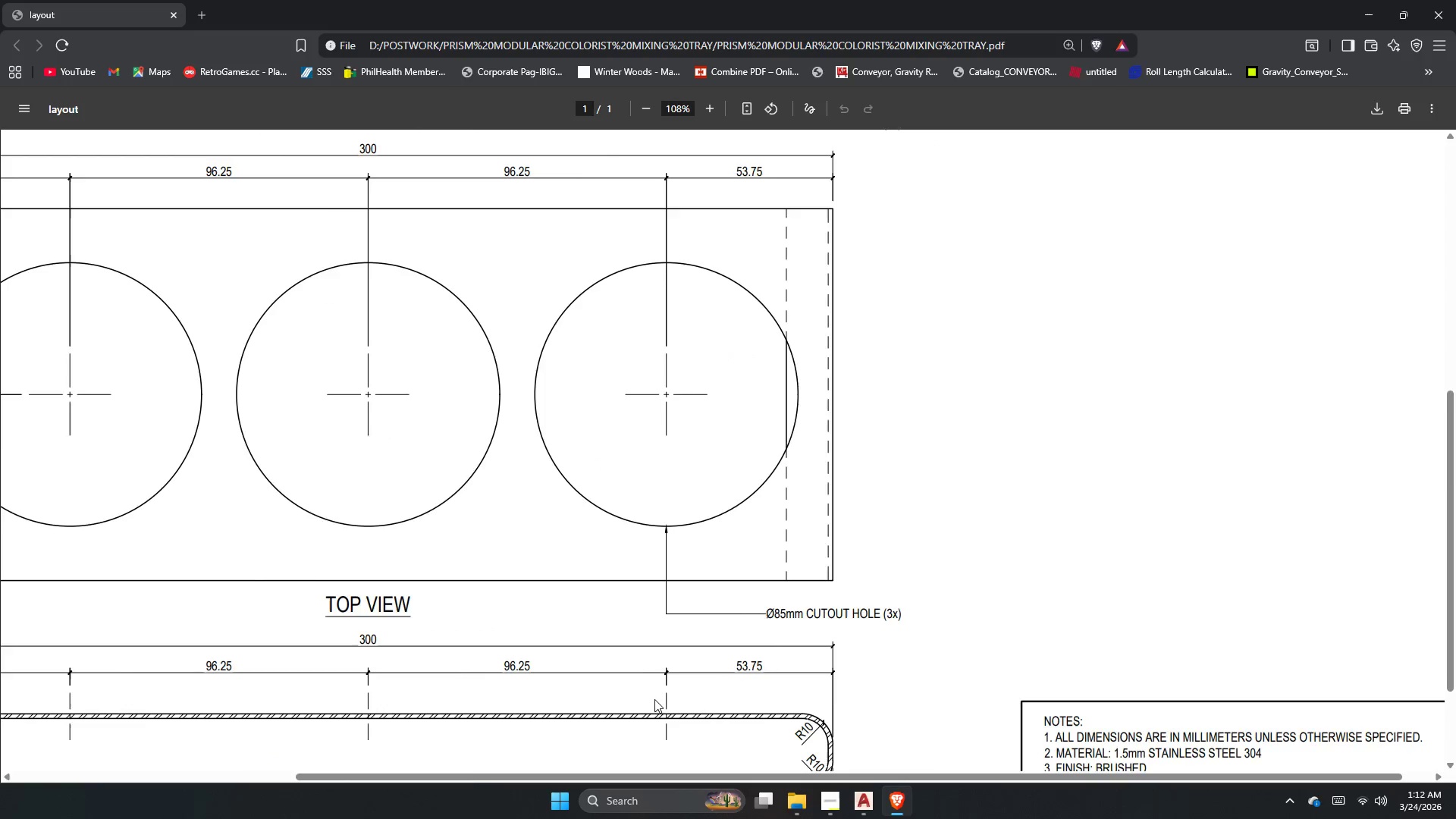 
hold_key(key=ControlLeft, duration=1.5)
scroll: coordinate [654, 710], scroll_direction: up, amount: 2.0
 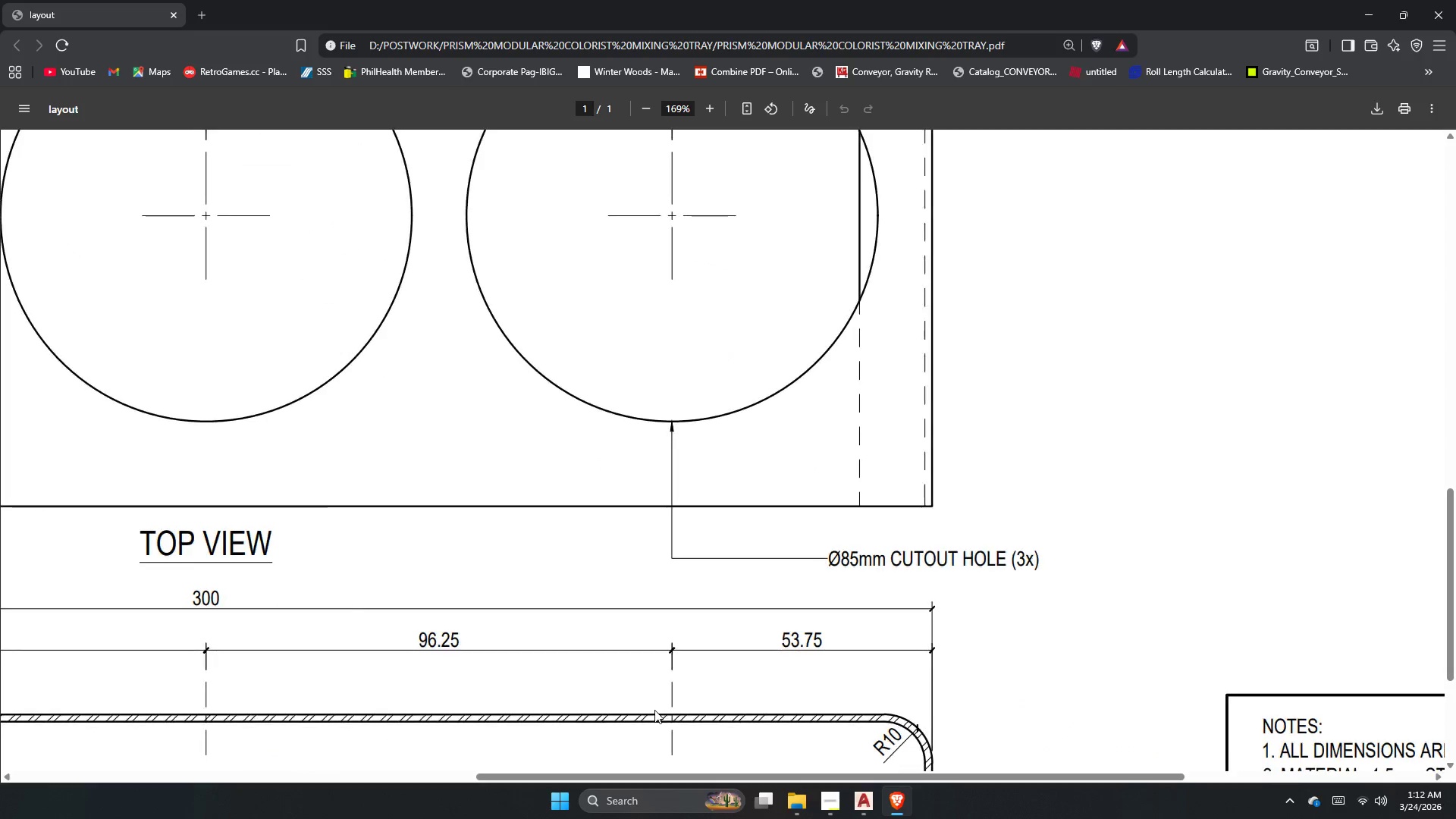 
hold_key(key=ControlLeft, duration=1.52)
 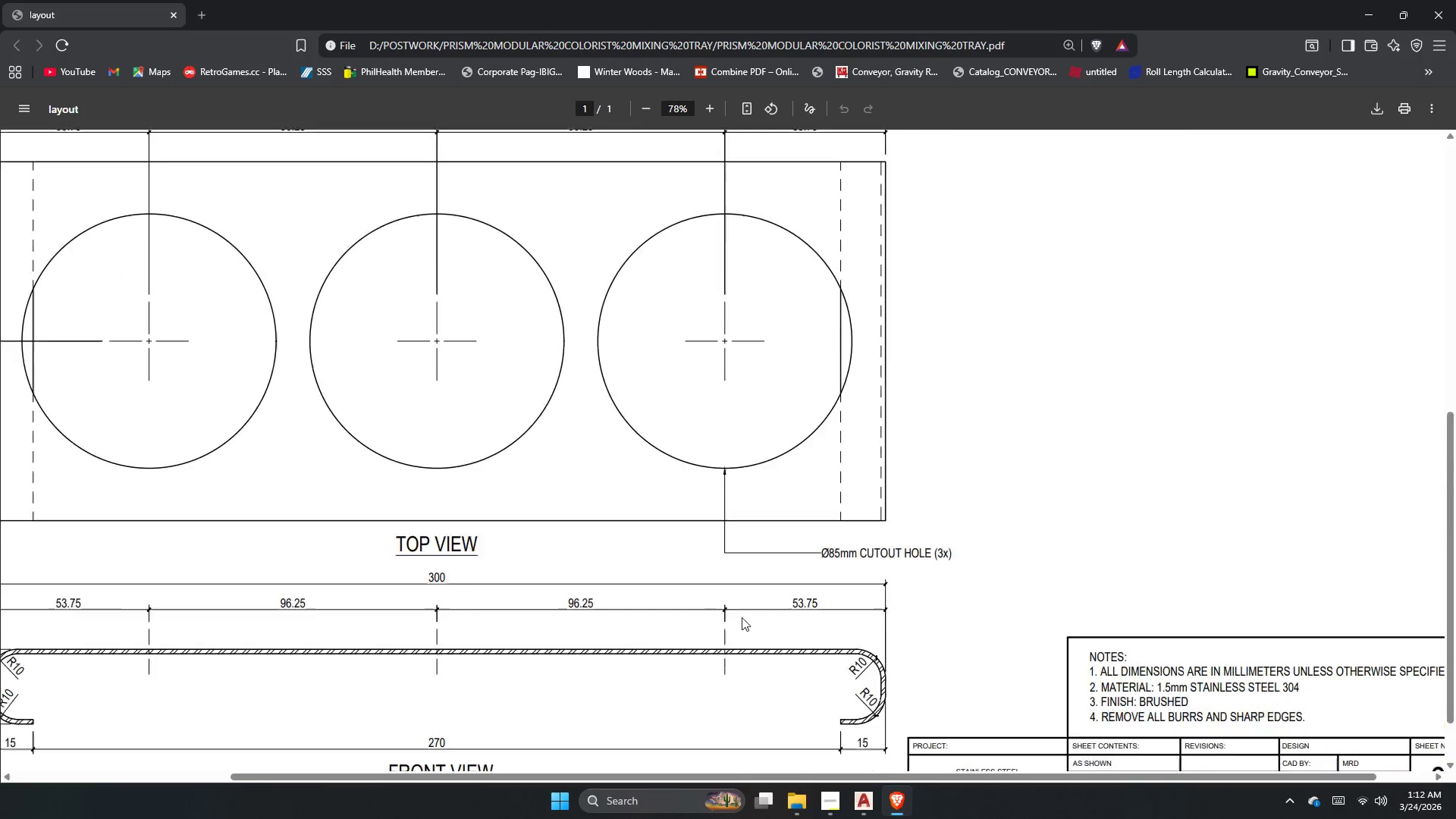 
scroll: coordinate [654, 708], scroll_direction: up, amount: 2.0
 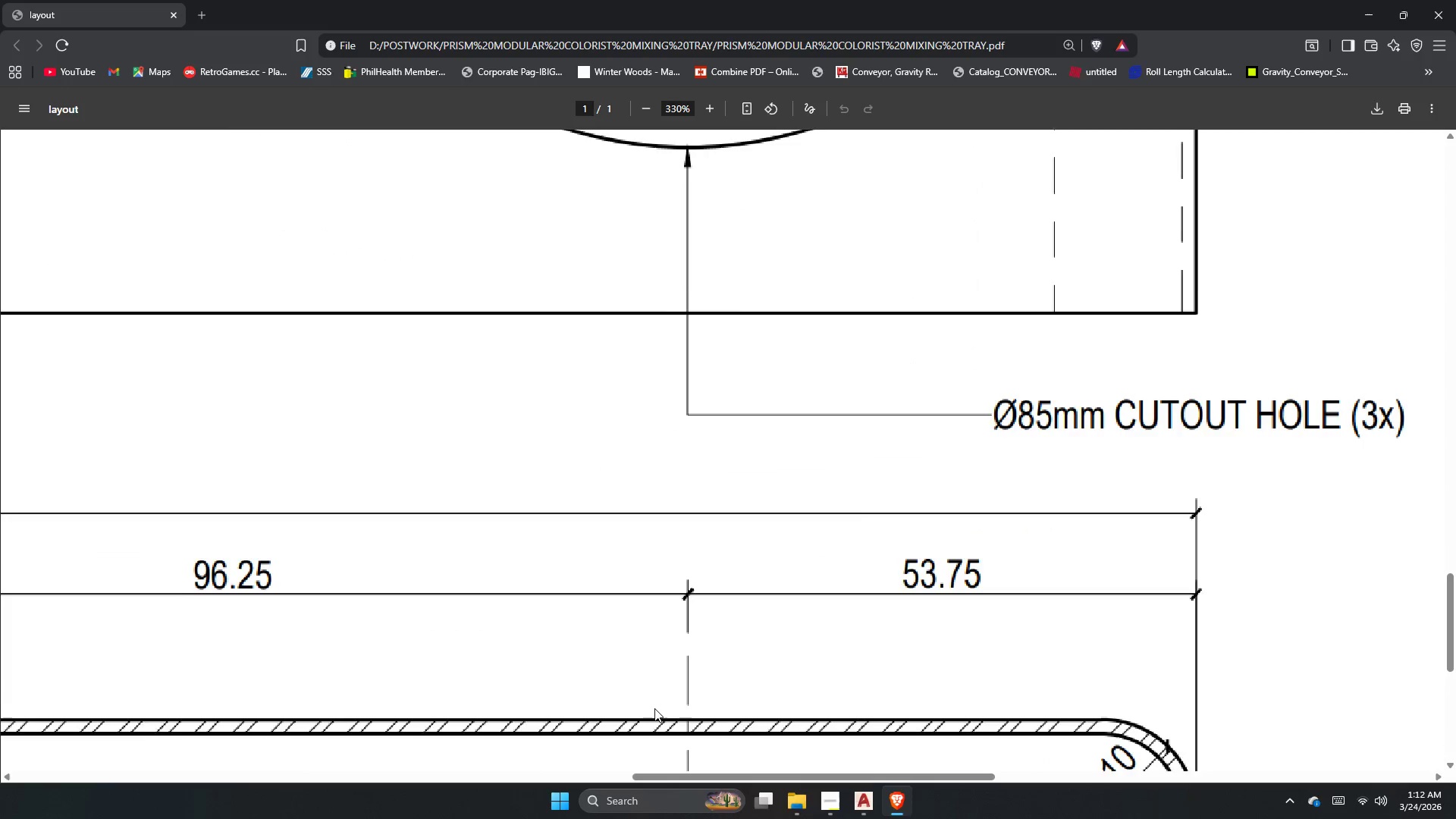 
hold_key(key=ControlLeft, duration=1.5)
scroll: coordinate [742, 617], scroll_direction: down, amount: 6.0
 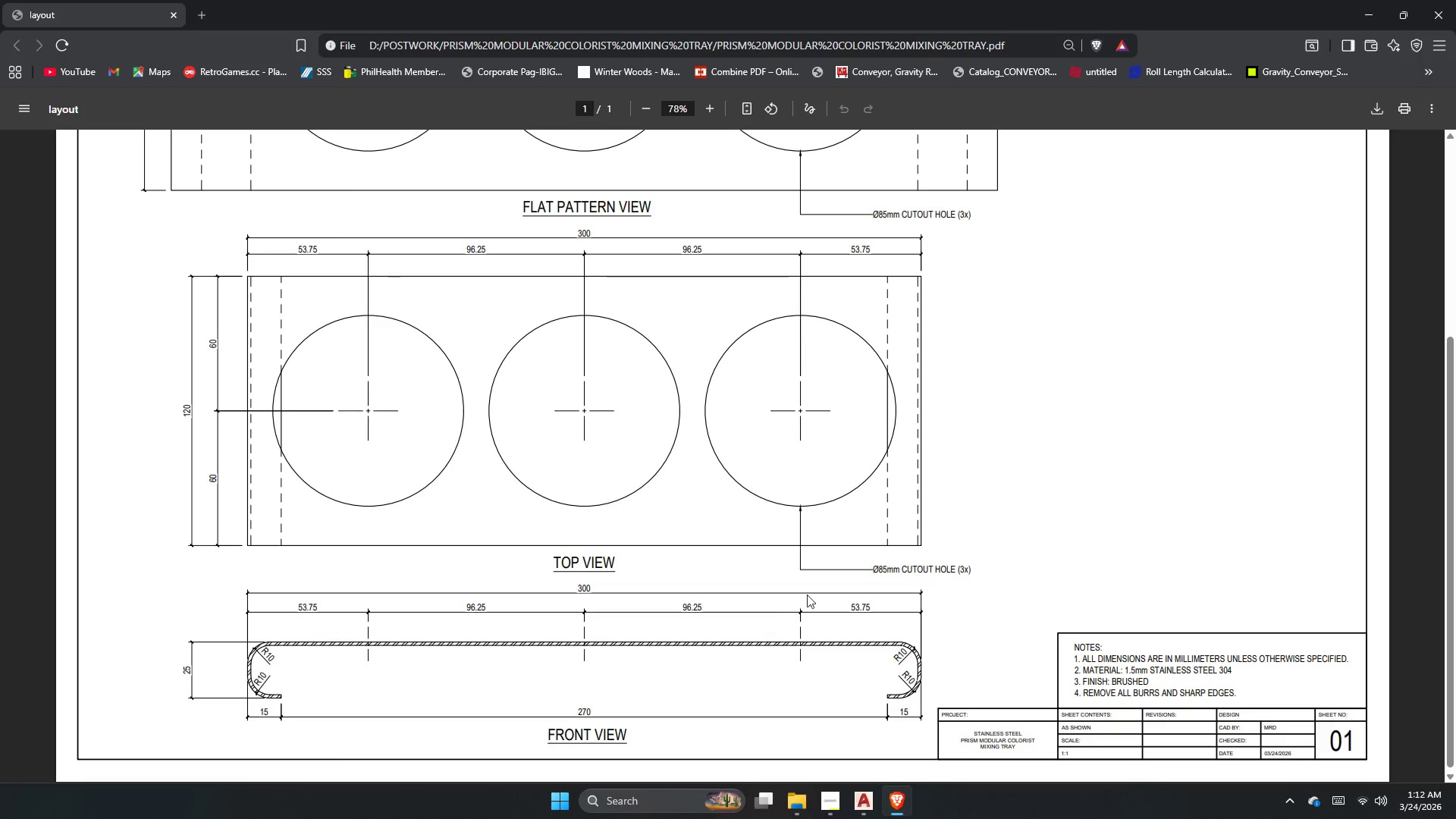 
hold_key(key=ControlLeft, duration=1.51)
scroll: coordinate [1066, 728], scroll_direction: up, amount: 5.0
 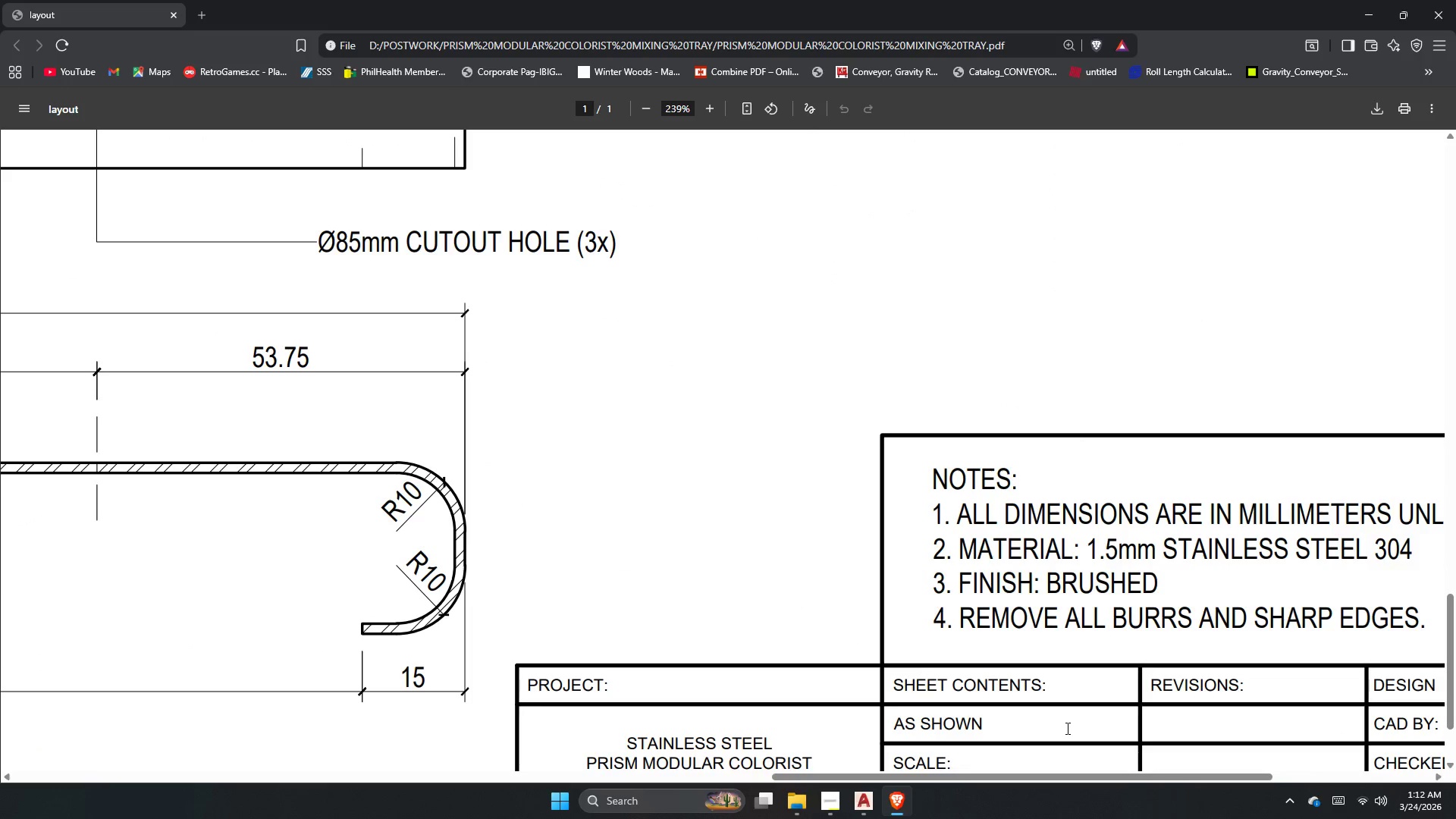 
hold_key(key=ControlLeft, duration=1.5)
 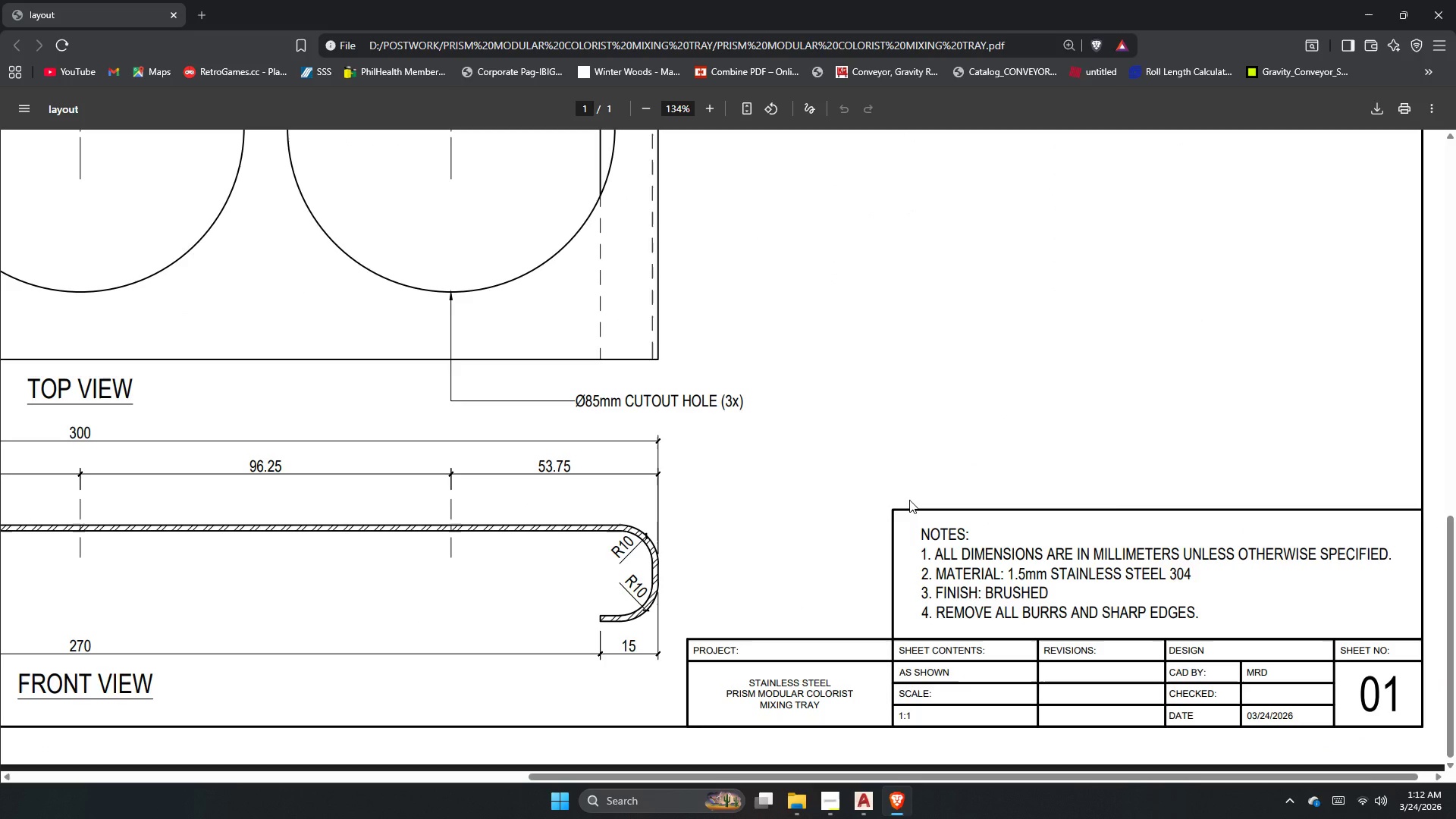 
scroll: coordinate [913, 511], scroll_direction: down, amount: 2.0
 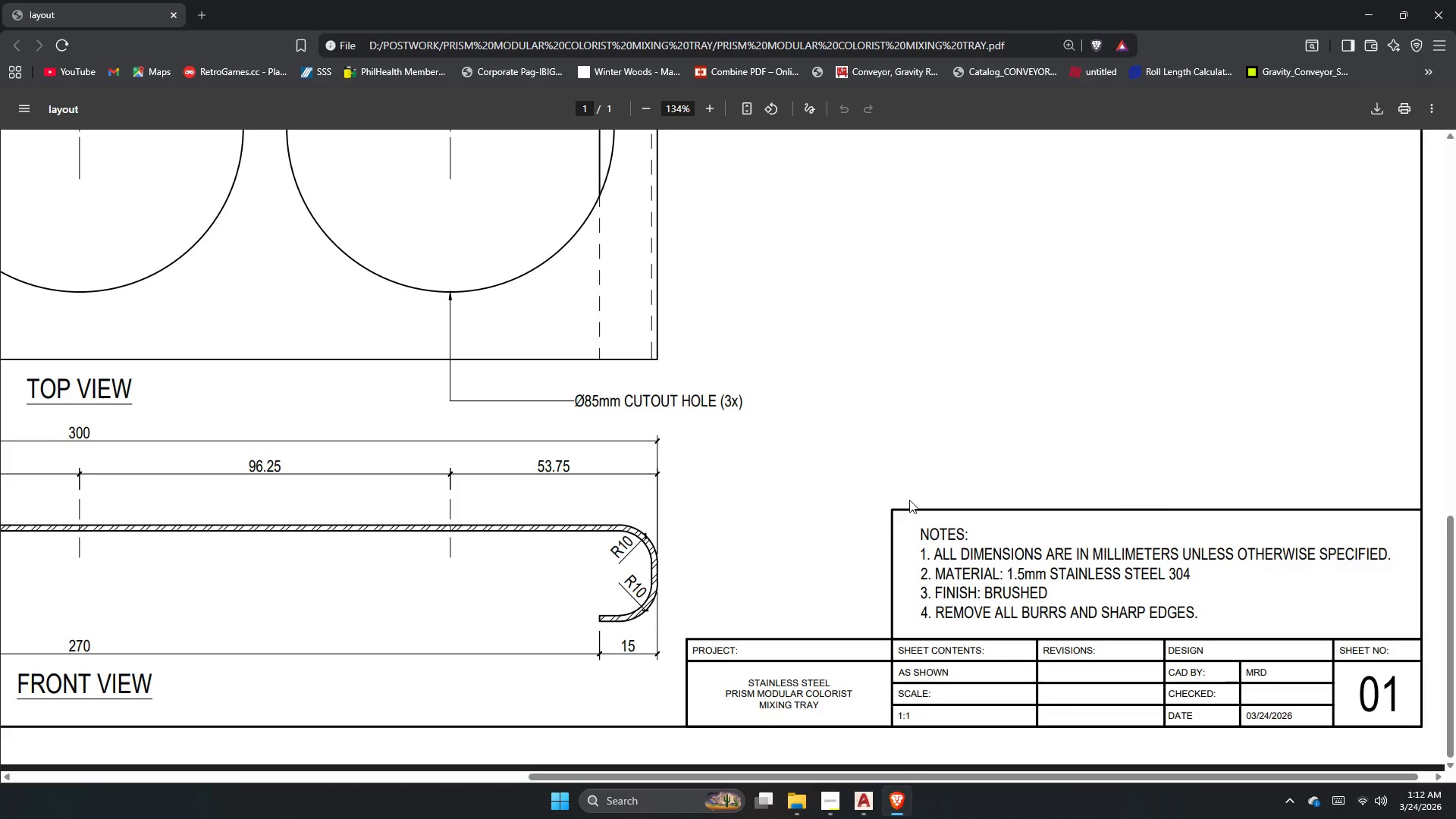 
hold_key(key=ControlLeft, duration=1.53)
 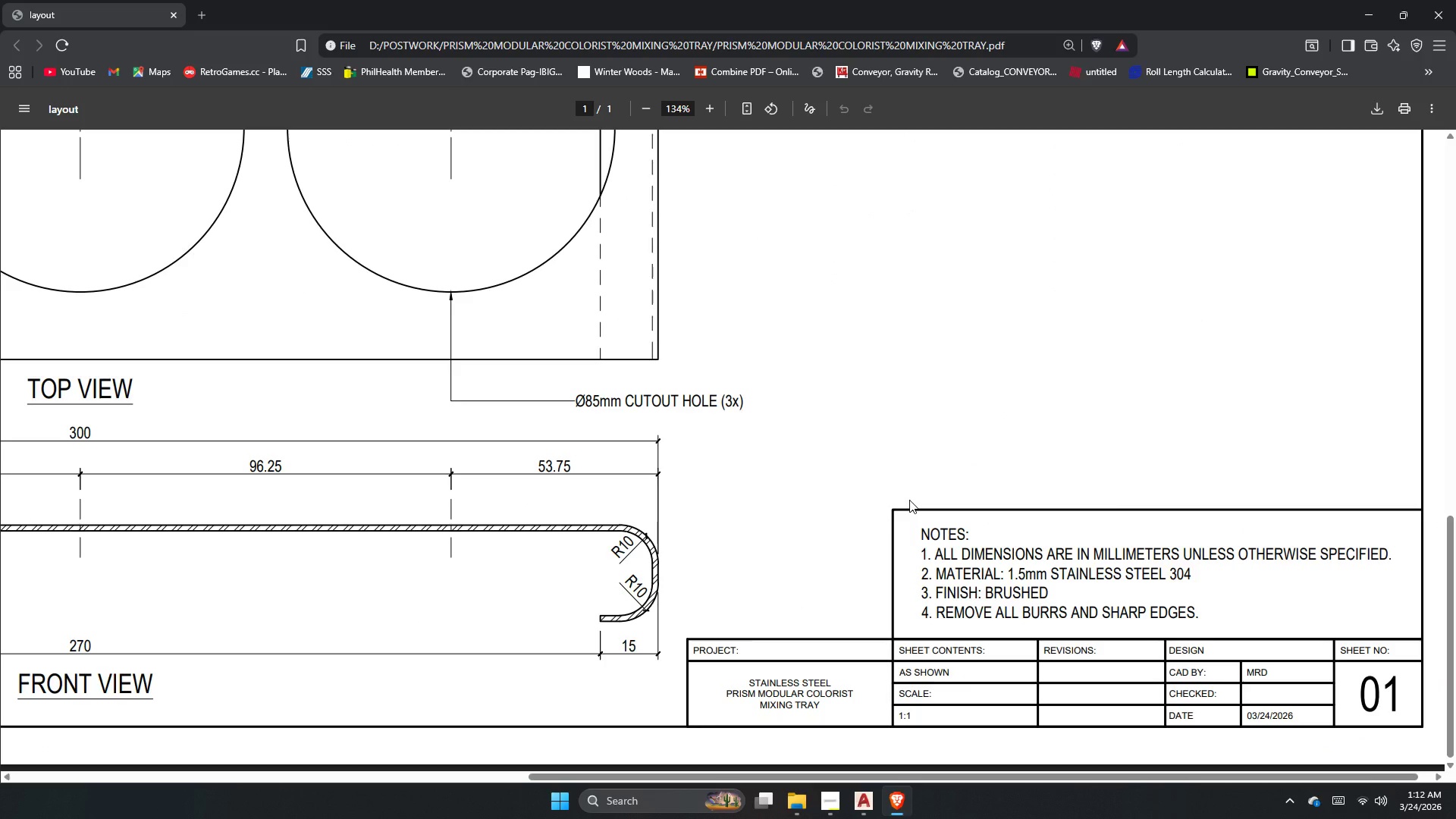 
hold_key(key=ControlLeft, duration=1.52)
 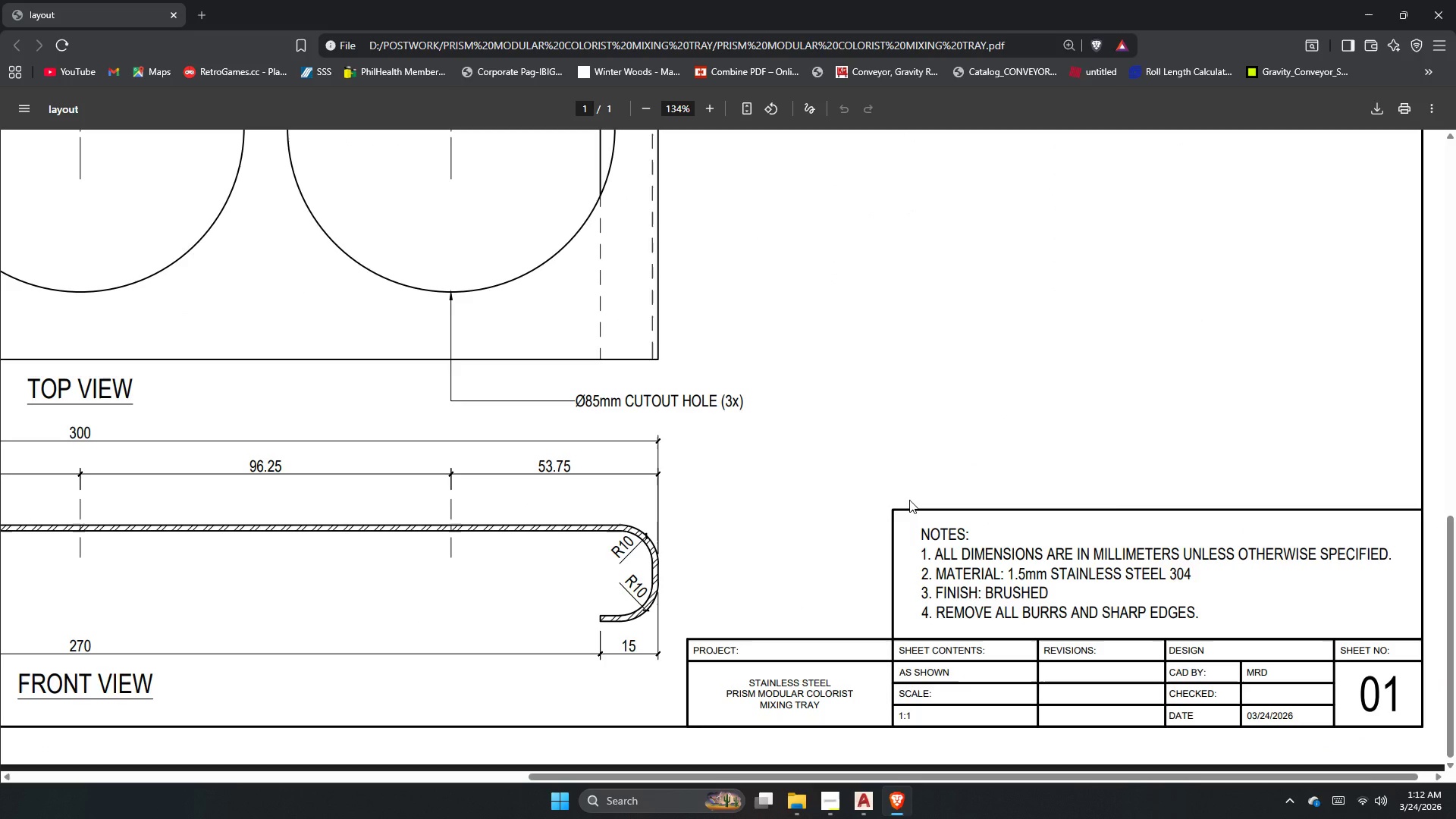 
hold_key(key=ControlLeft, duration=1.39)
 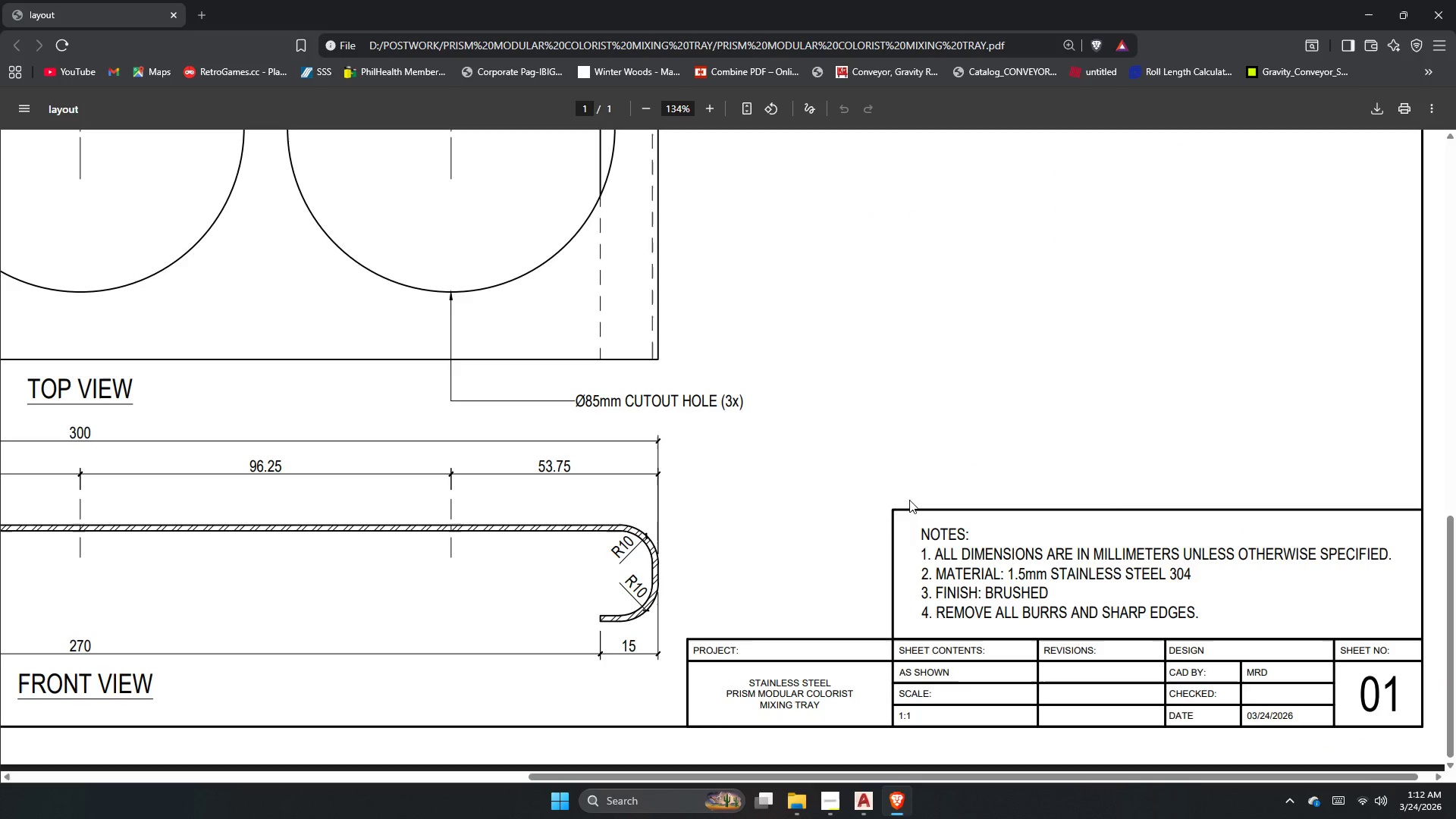 
wait(7.53)
 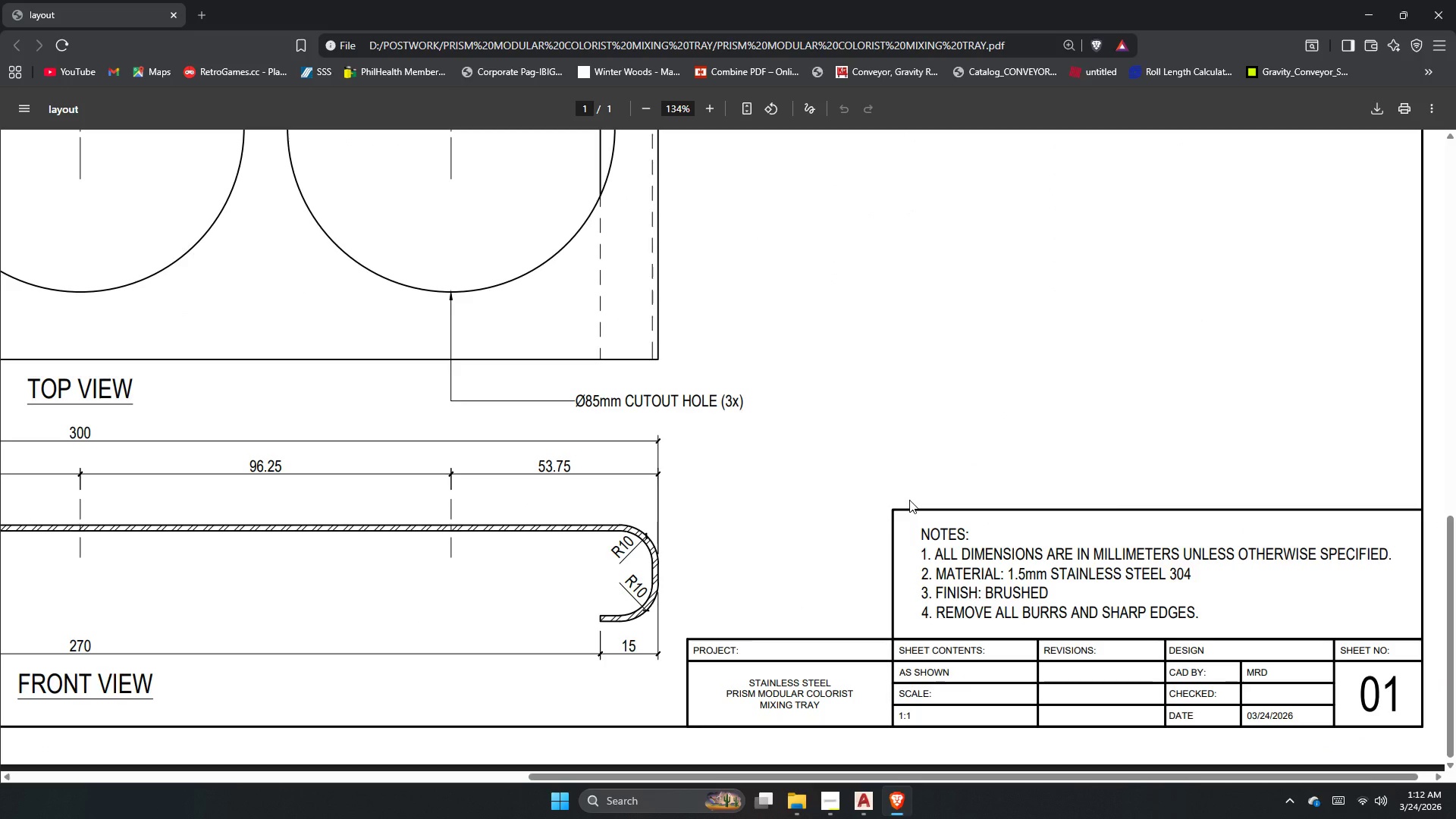 
hold_key(key=ControlLeft, duration=1.52)
scroll: coordinate [870, 403], scroll_direction: down, amount: 2.0
 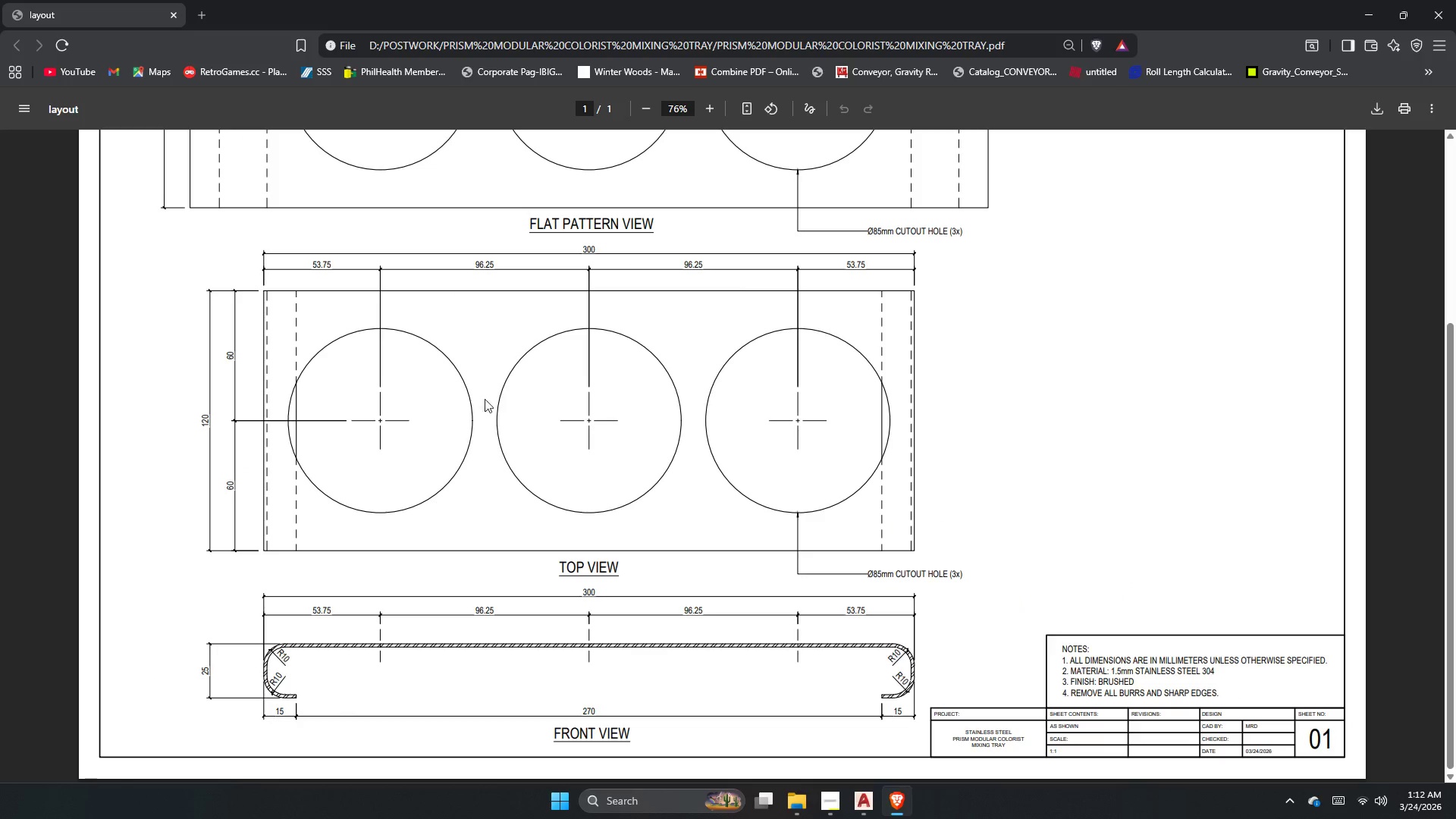 
hold_key(key=ControlLeft, duration=1.5)
scroll: coordinate [294, 404], scroll_direction: up, amount: 4.0
 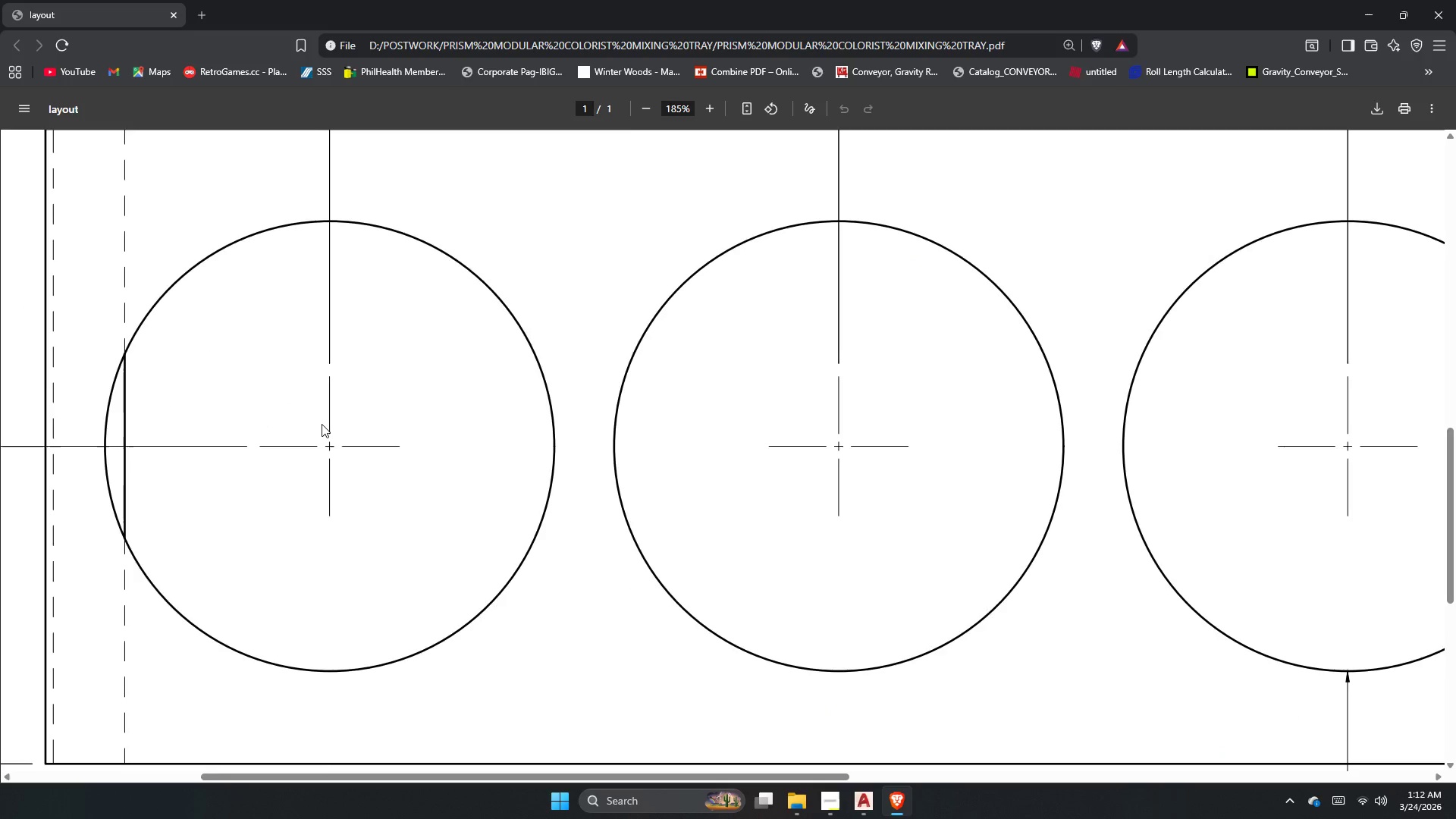 
hold_key(key=ControlLeft, duration=1.51)
 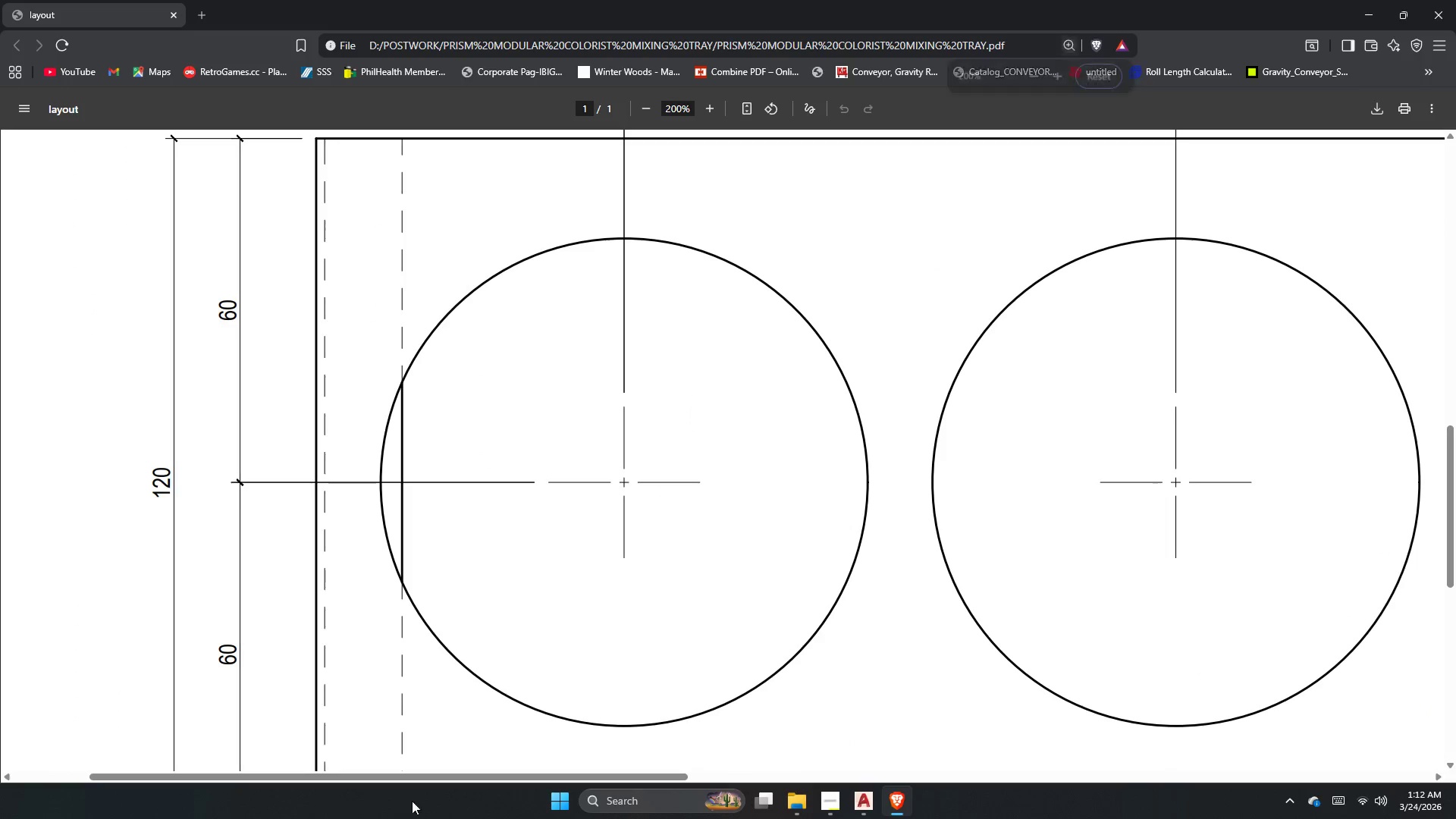 
scroll: coordinate [322, 424], scroll_direction: up, amount: 1.0
 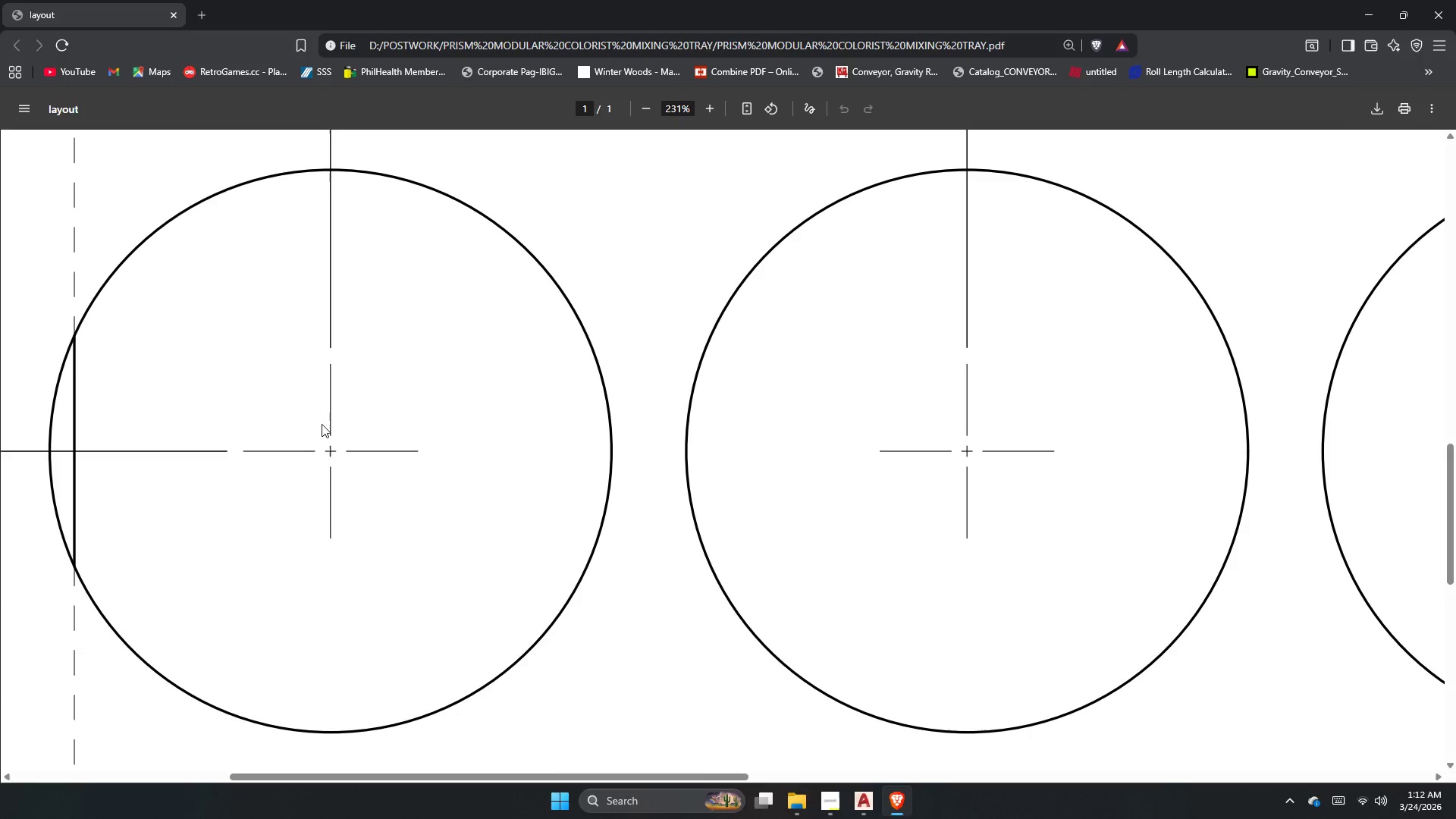 
scroll: coordinate [695, 446], scroll_direction: down, amount: 2.0
 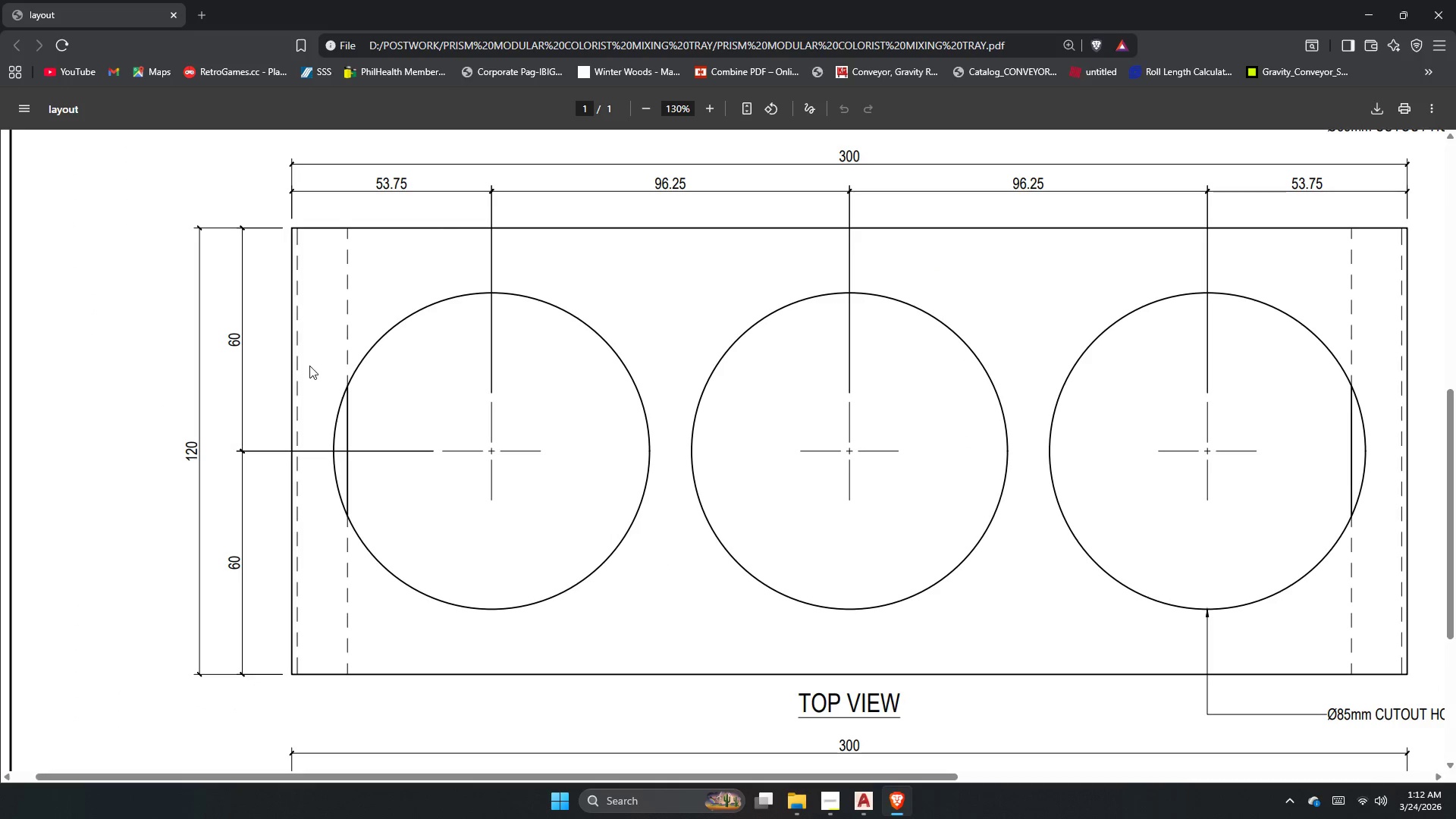 
hold_key(key=ControlLeft, duration=1.5)
 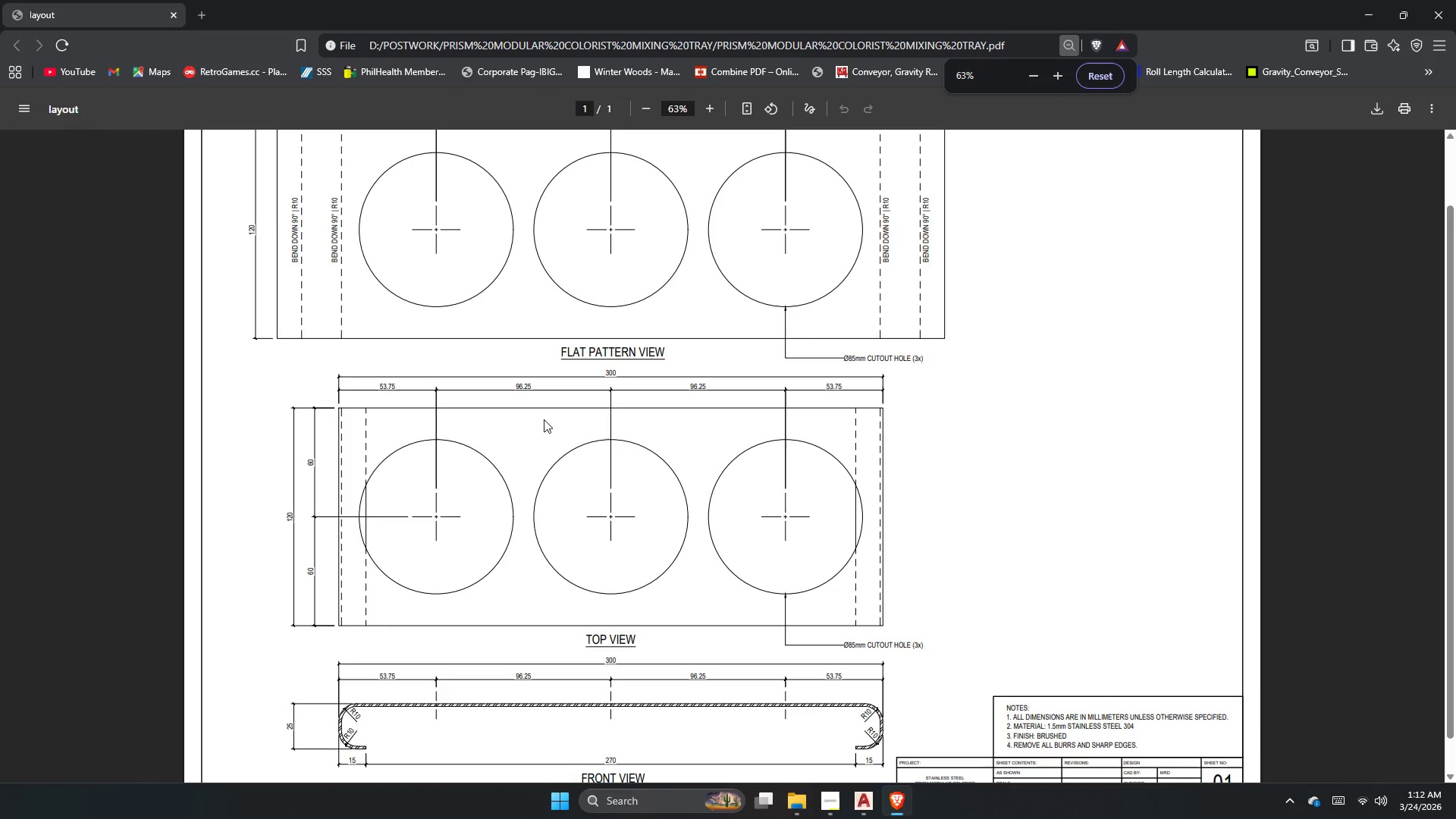 
scroll: coordinate [236, 387], scroll_direction: up, amount: 2.0
 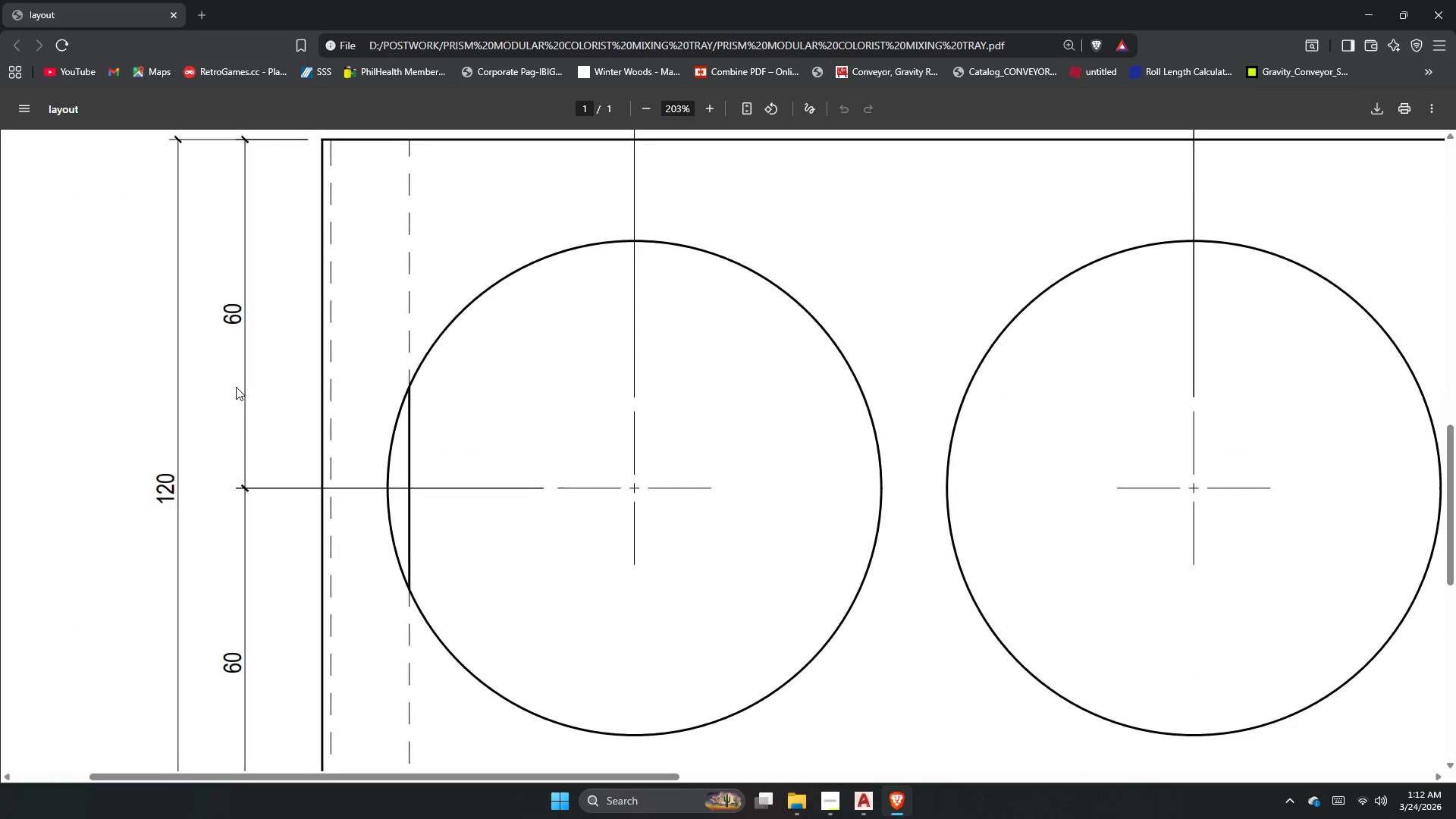 
scroll: coordinate [450, 532], scroll_direction: down, amount: 6.0
 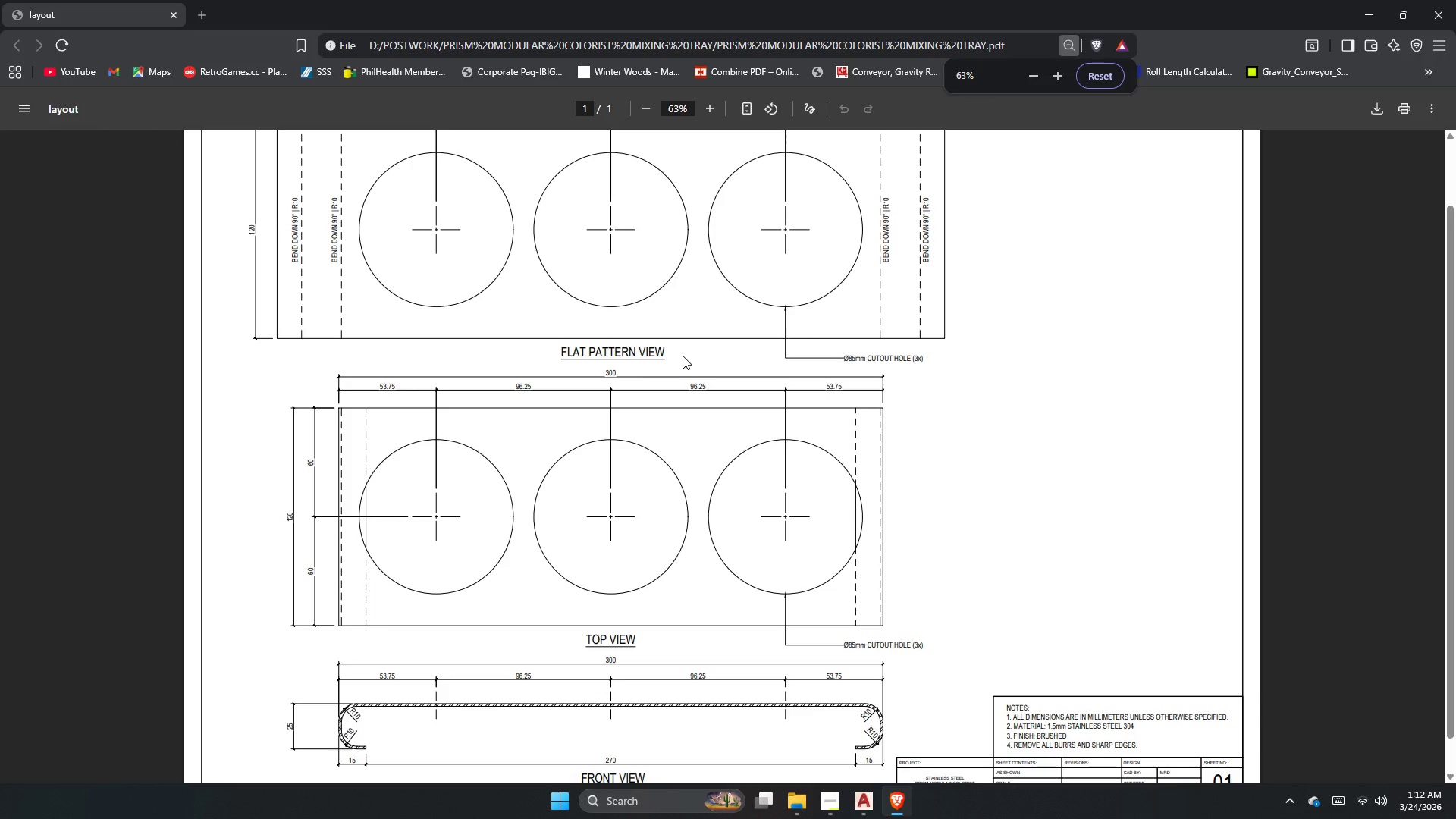 
hold_key(key=ControlLeft, duration=1.5)
 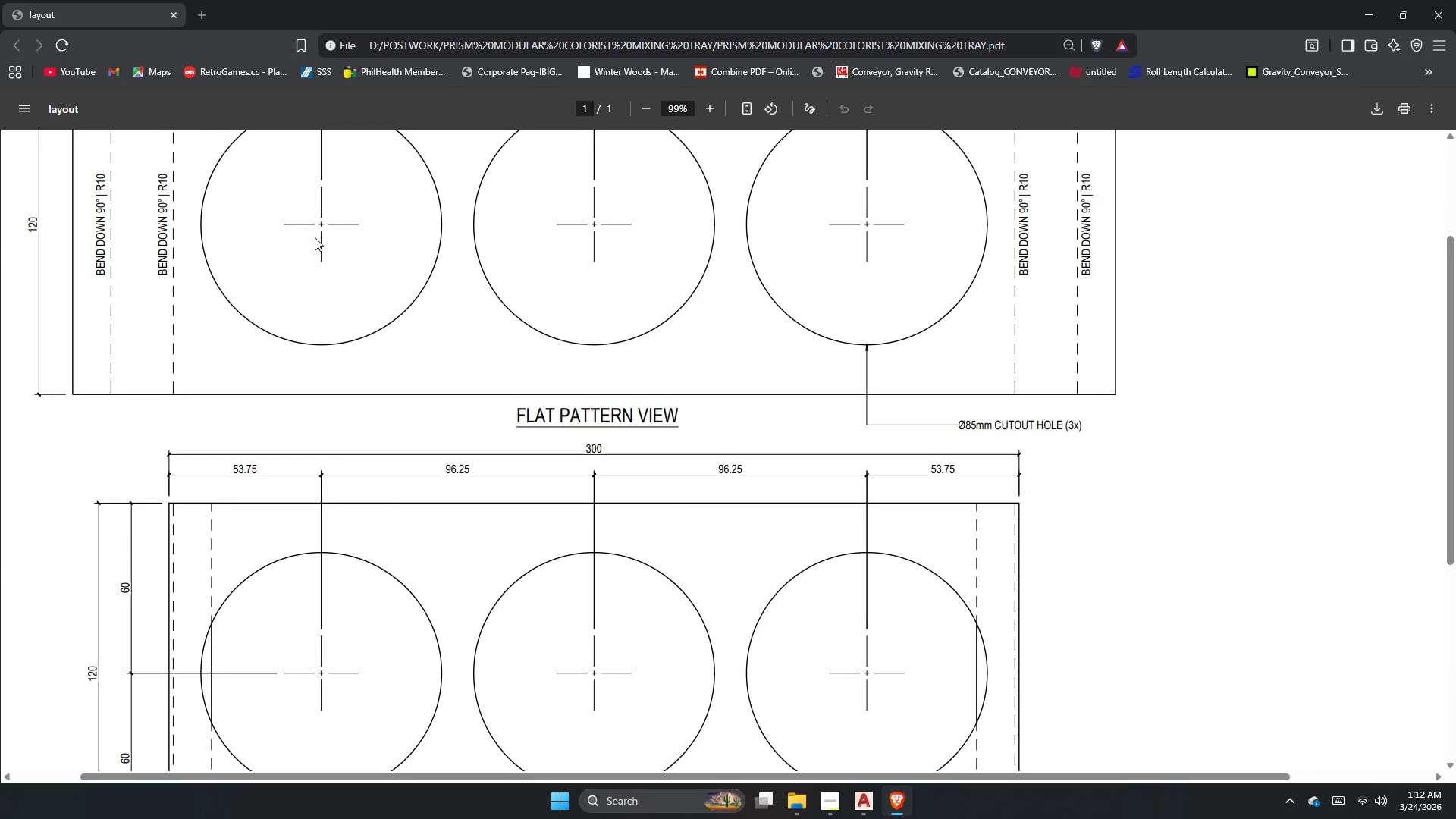 
hold_key(key=ControlLeft, duration=1.5)
scroll: coordinate [315, 237], scroll_direction: up, amount: 2.0
 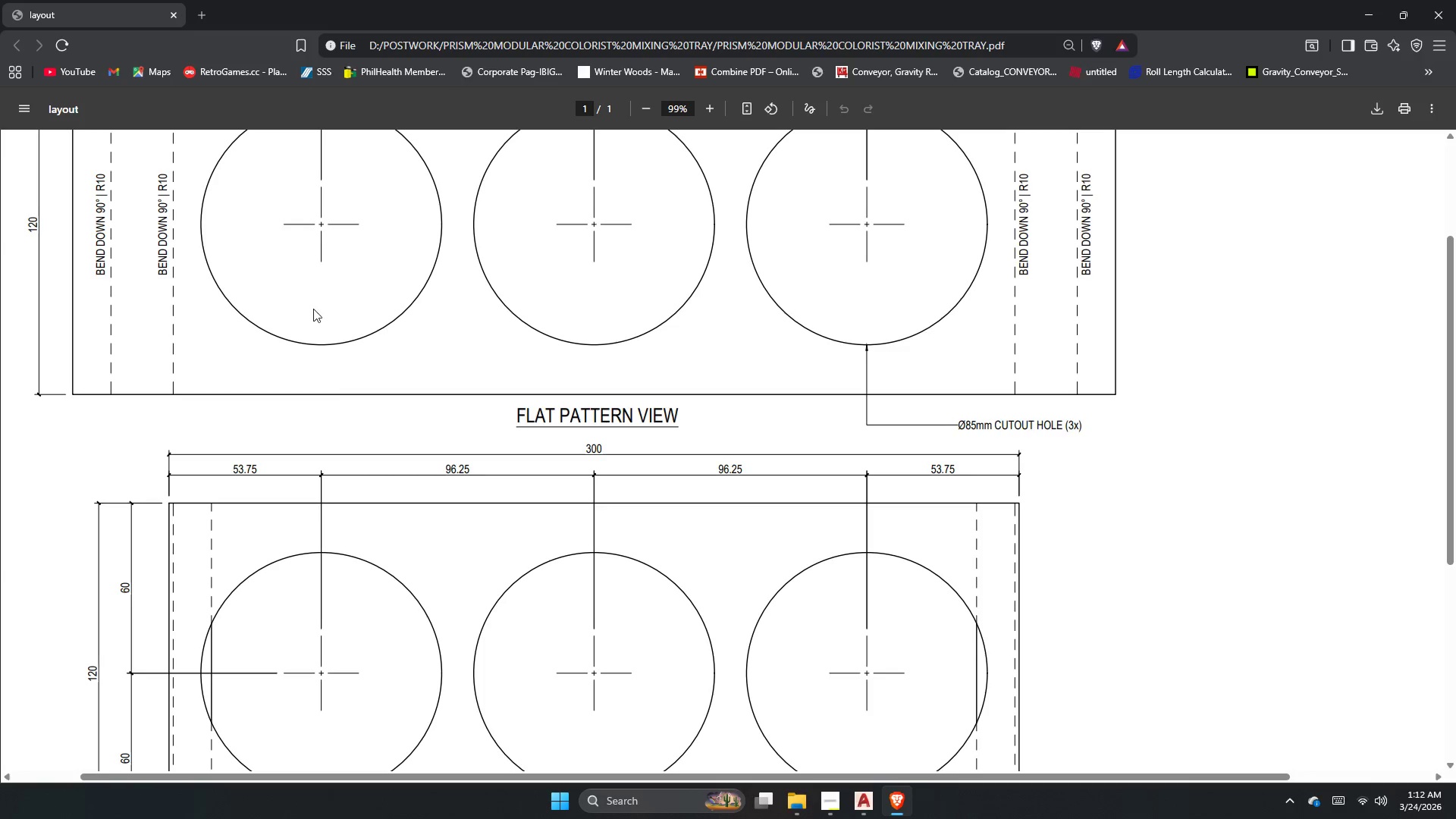 
hold_key(key=ControlLeft, duration=1.52)
scroll: coordinate [388, 495], scroll_direction: down, amount: 2.0
 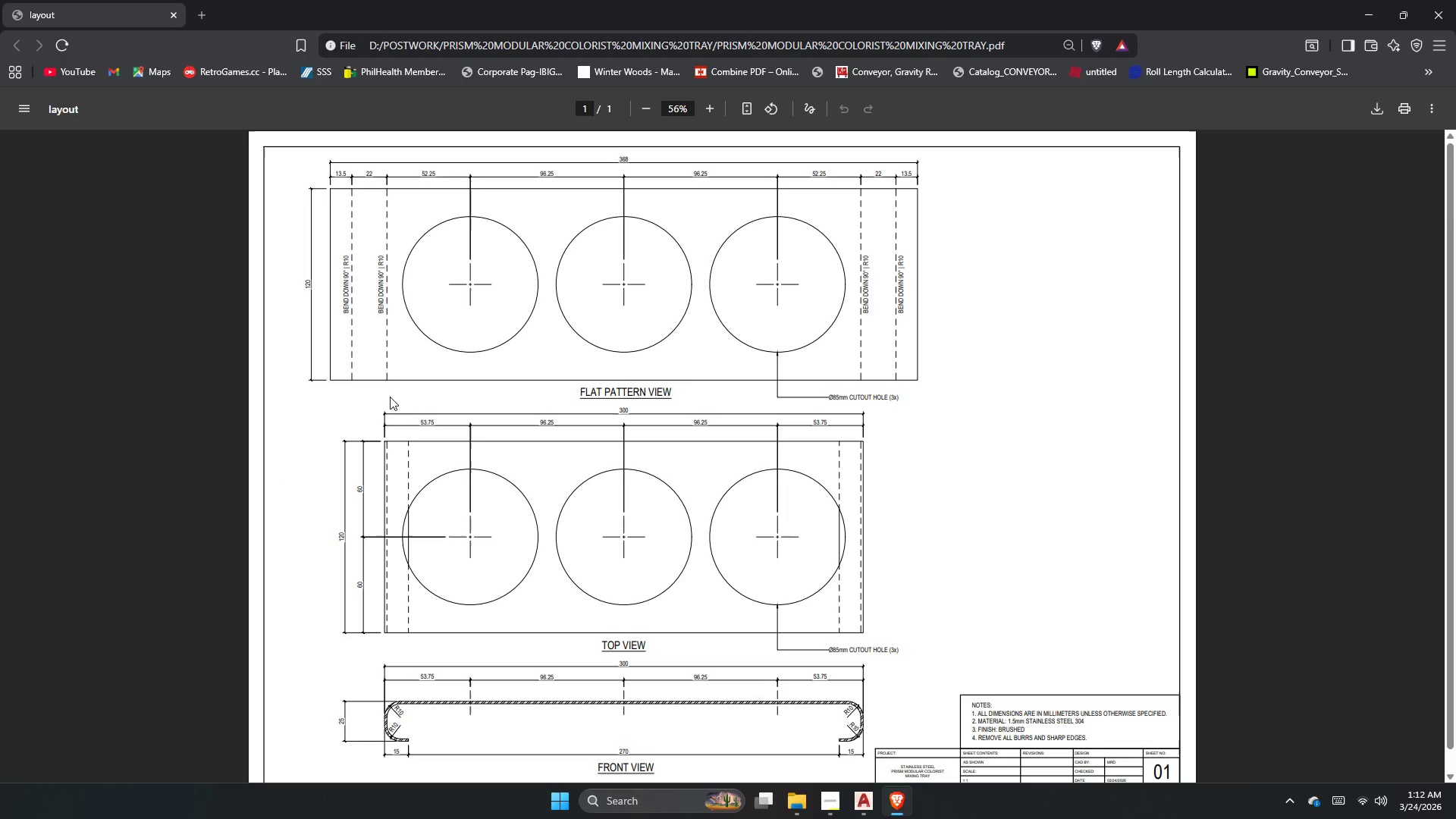 
hold_key(key=ControlLeft, duration=0.56)
 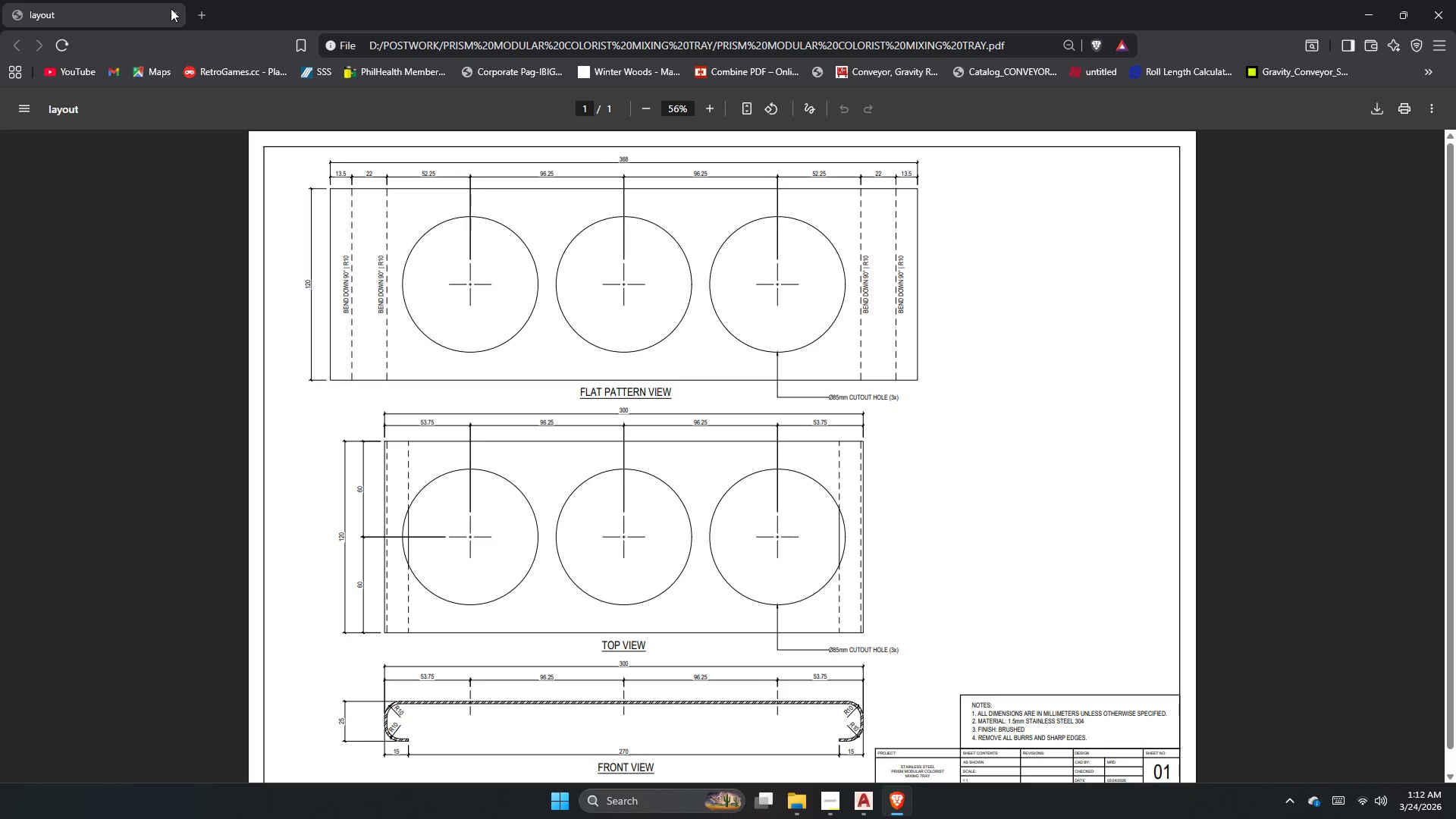 
hold_key(key=ControlLeft, duration=4.14)
left_click([1455, 0])
 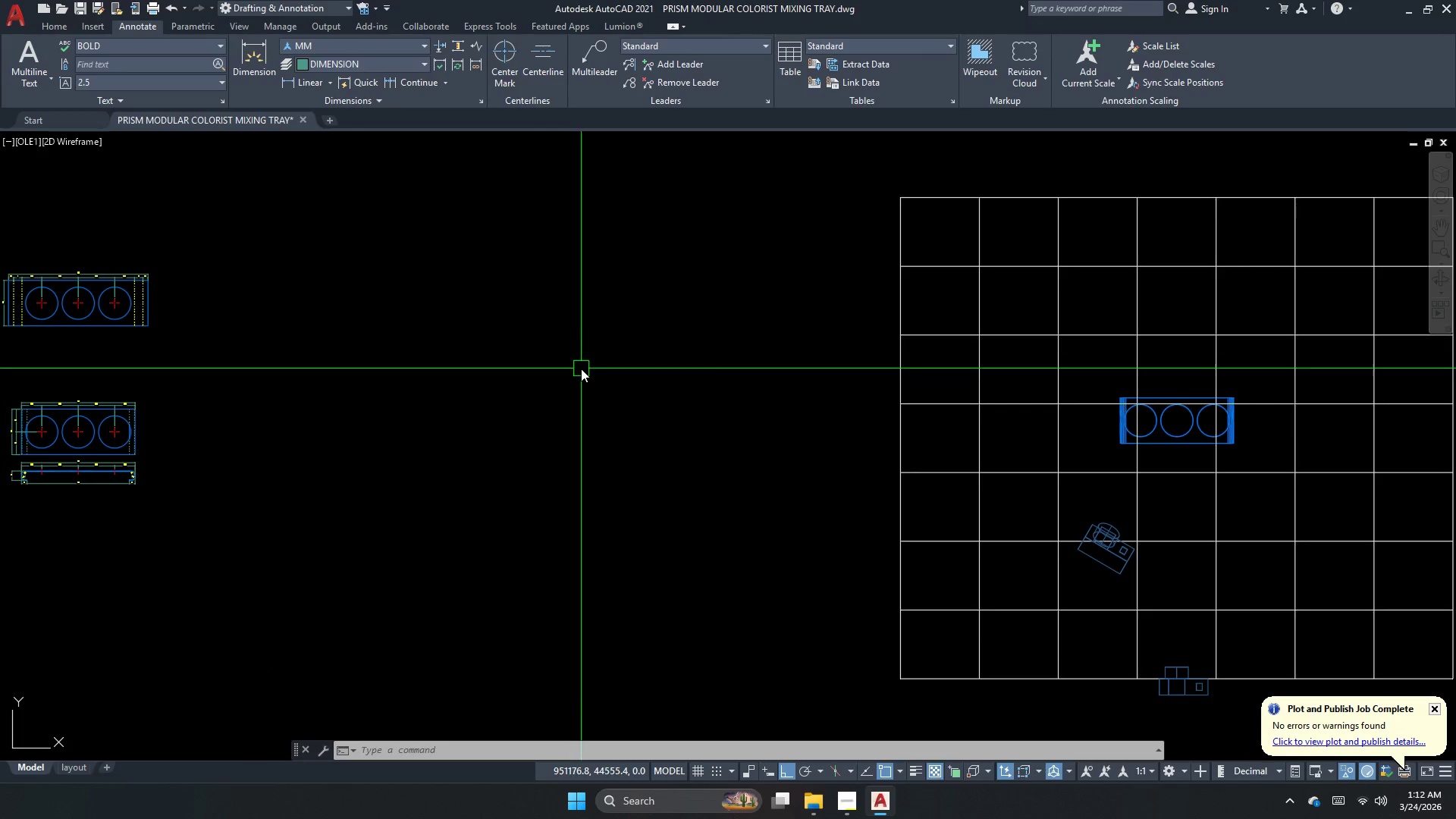 
double_click([581, 369])
 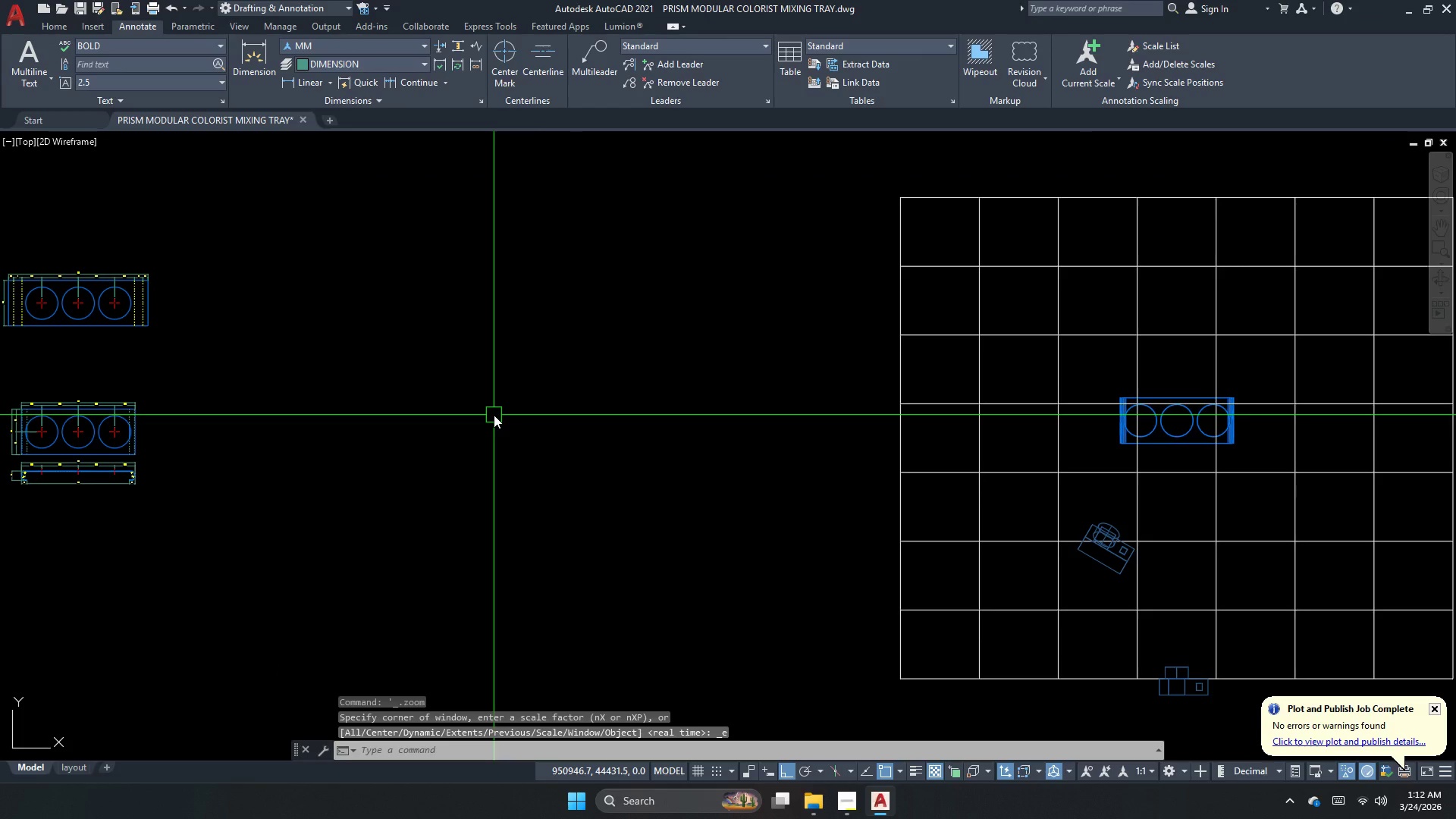 
key(Control+S)
 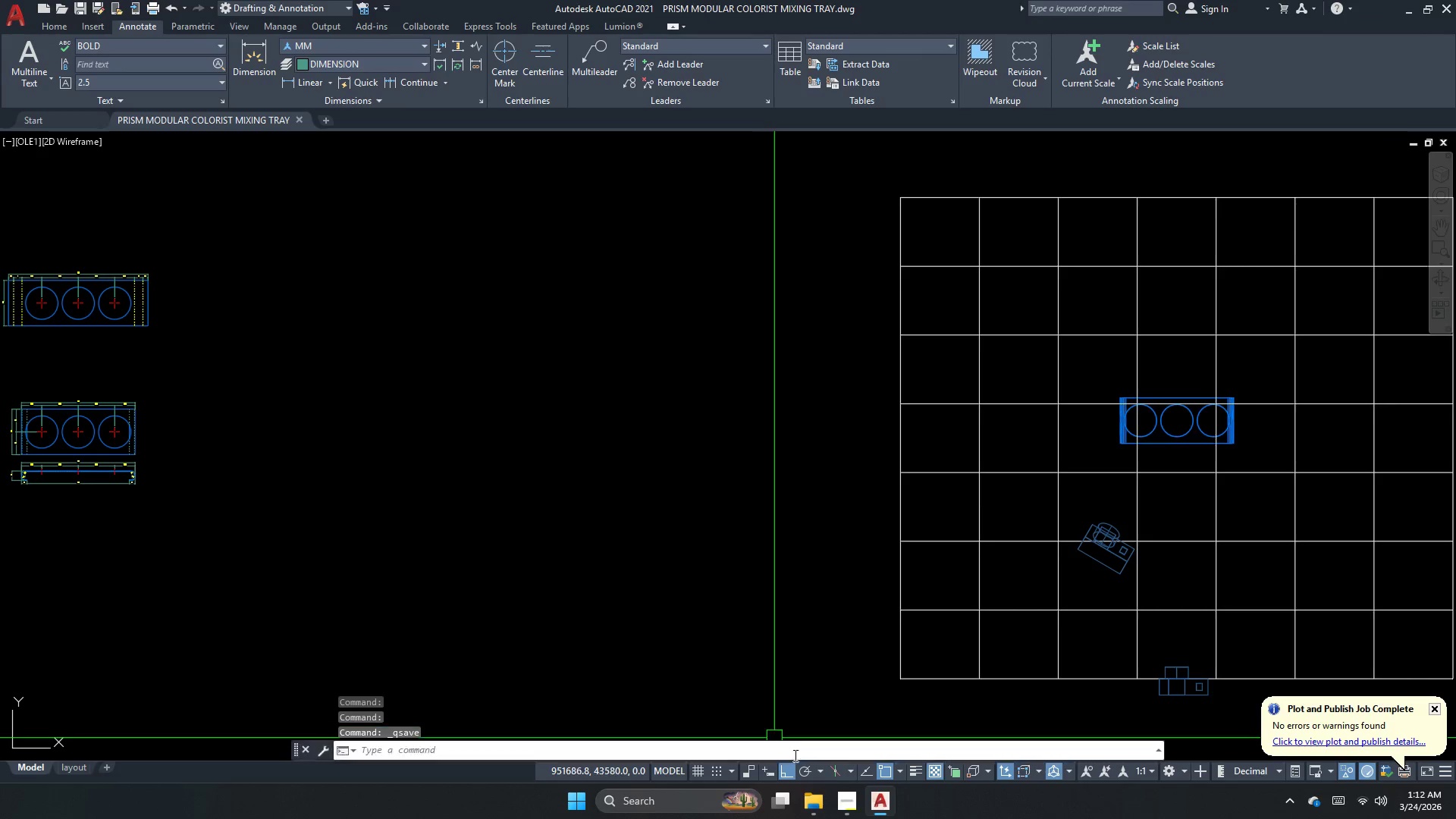 
left_click([820, 815])
 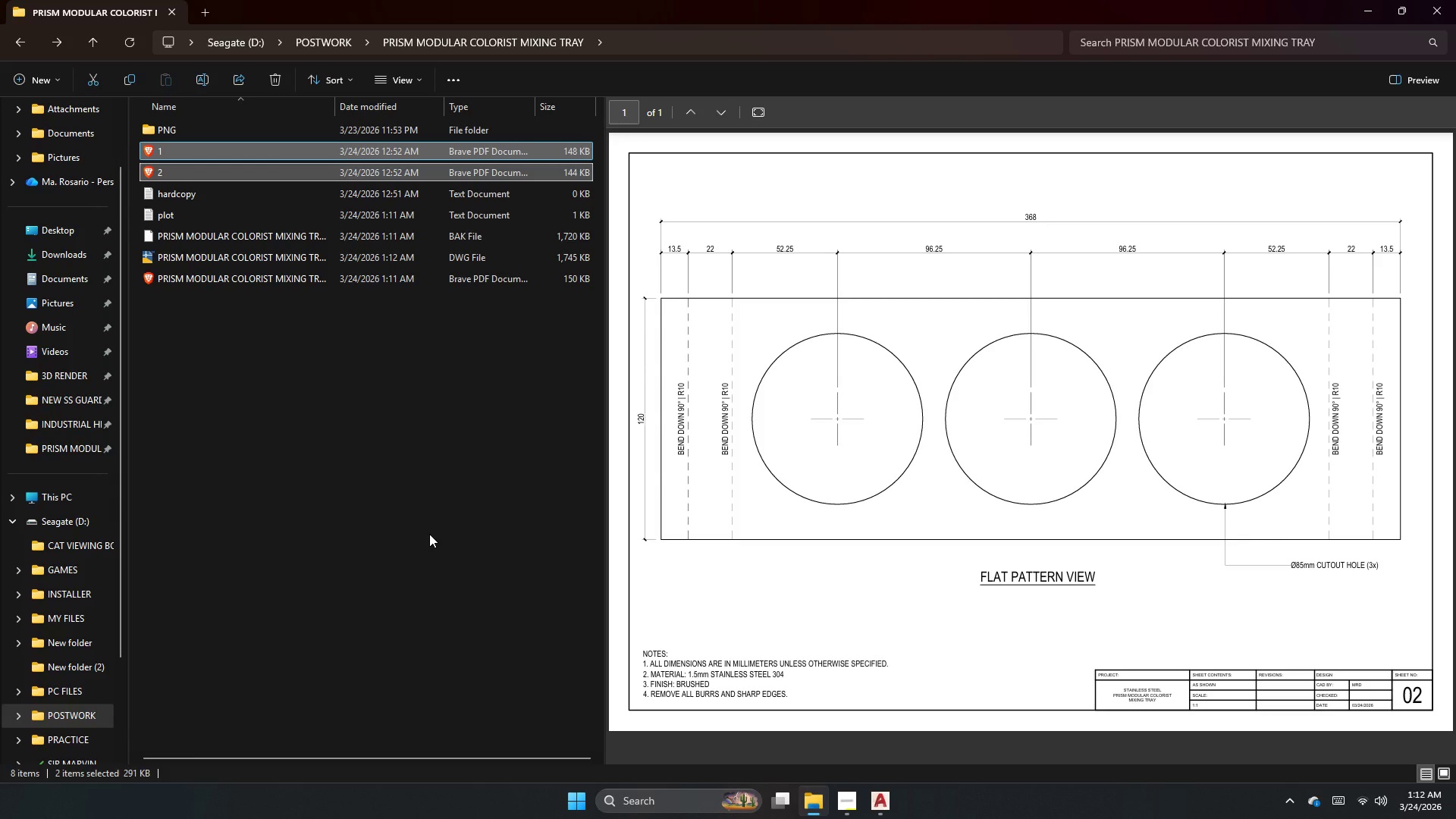 
key(Delete)
 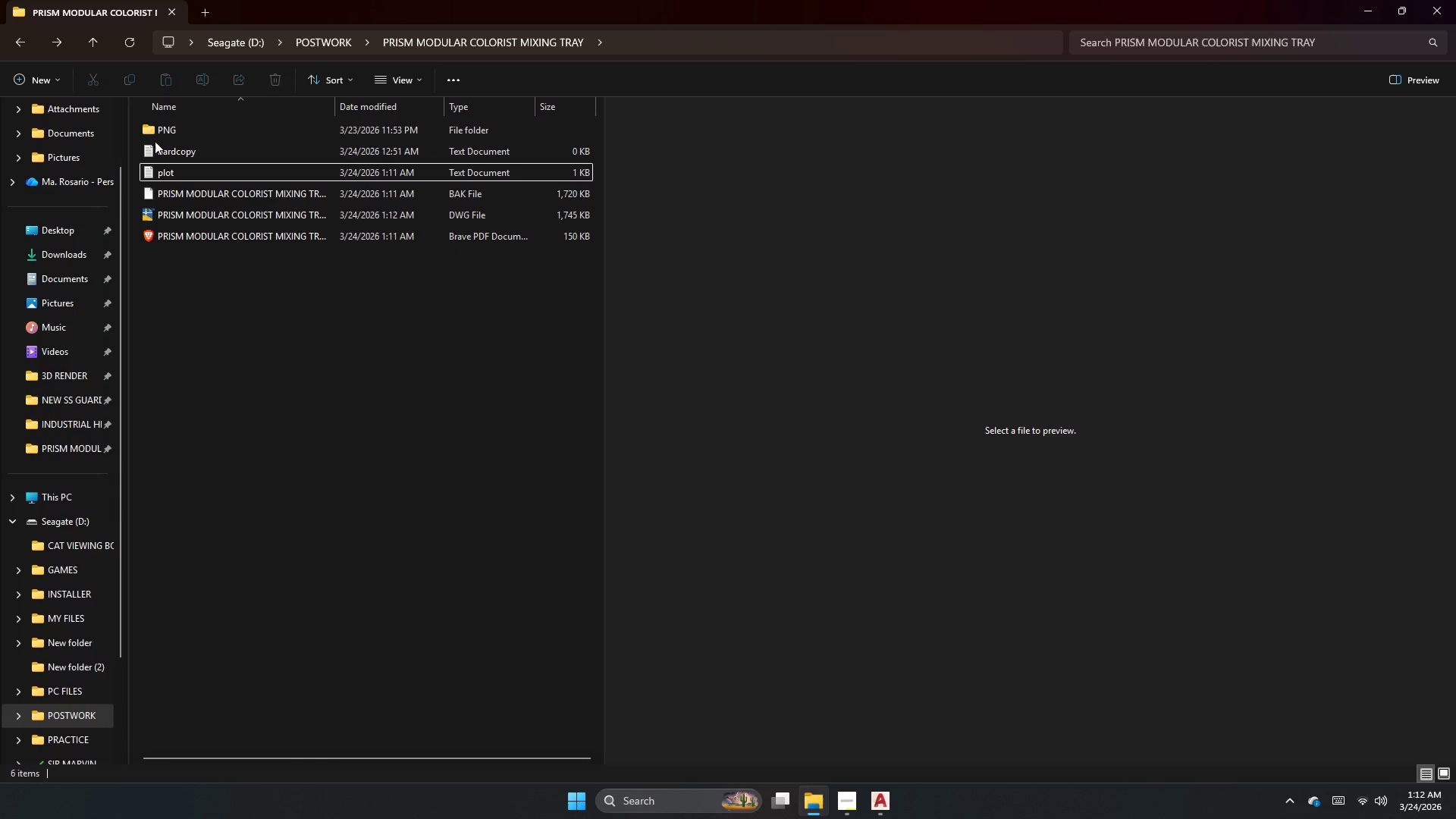 
double_click([157, 153])
 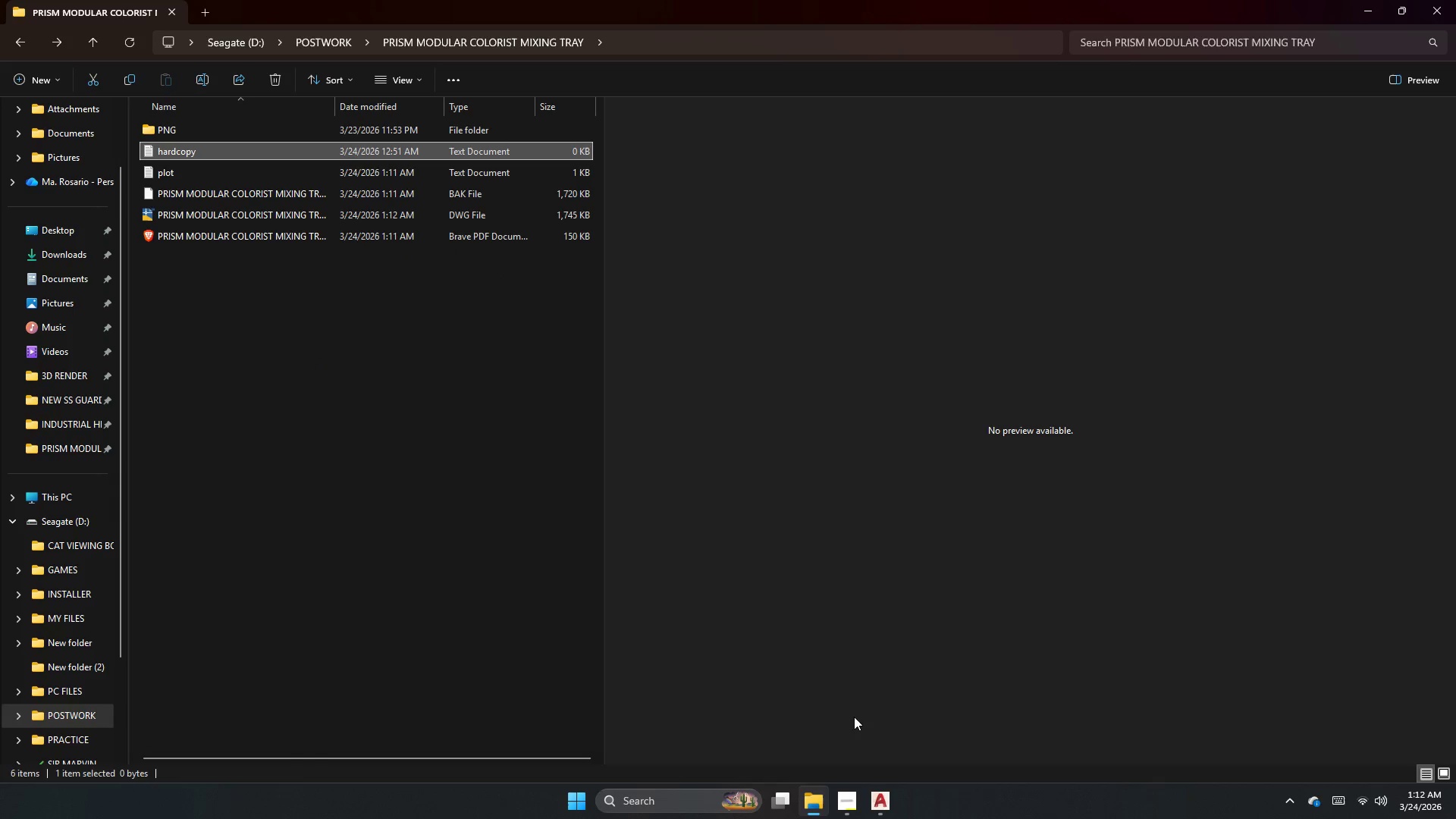 
left_click([887, 818])
 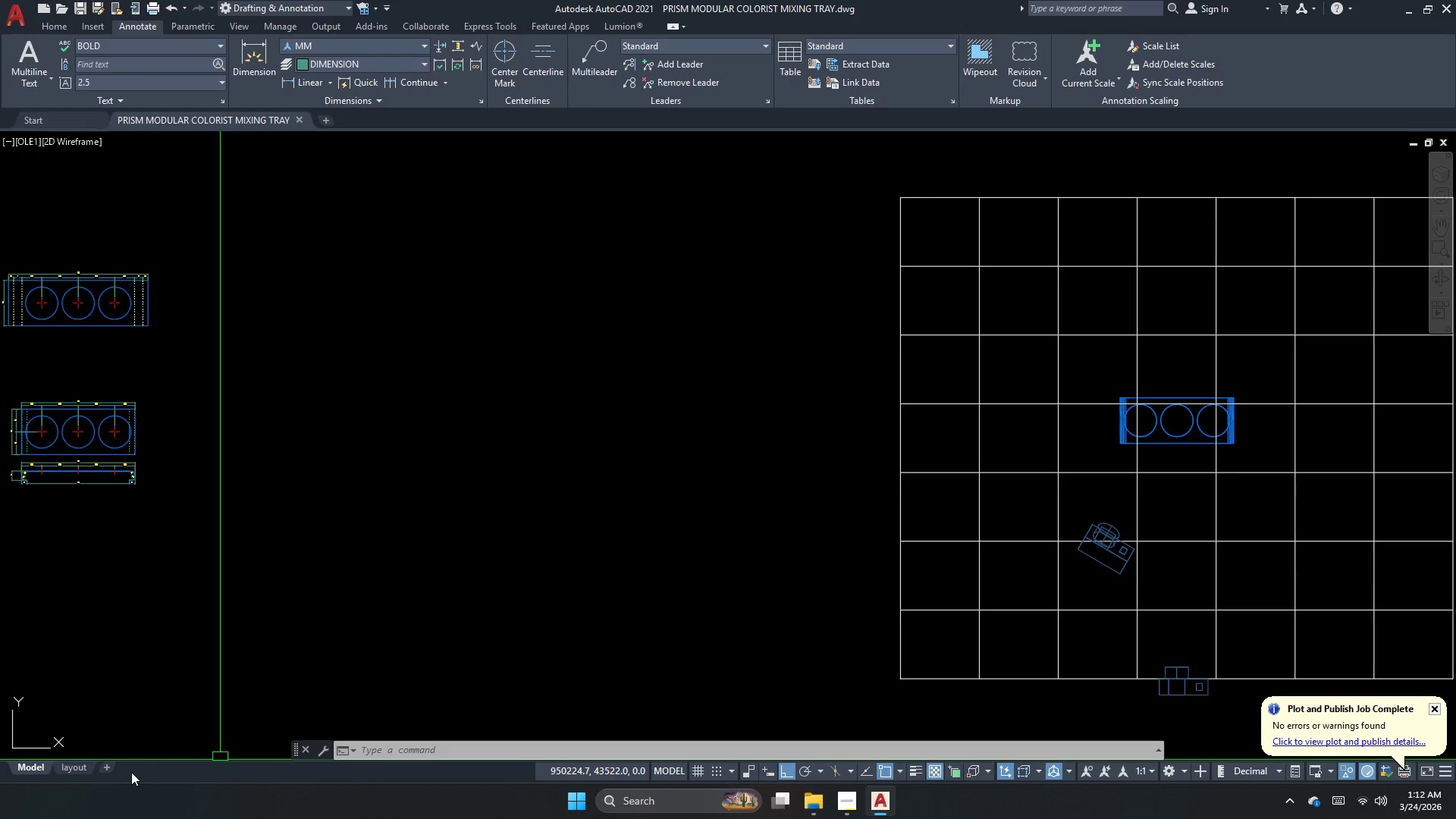 
left_click([62, 769])
 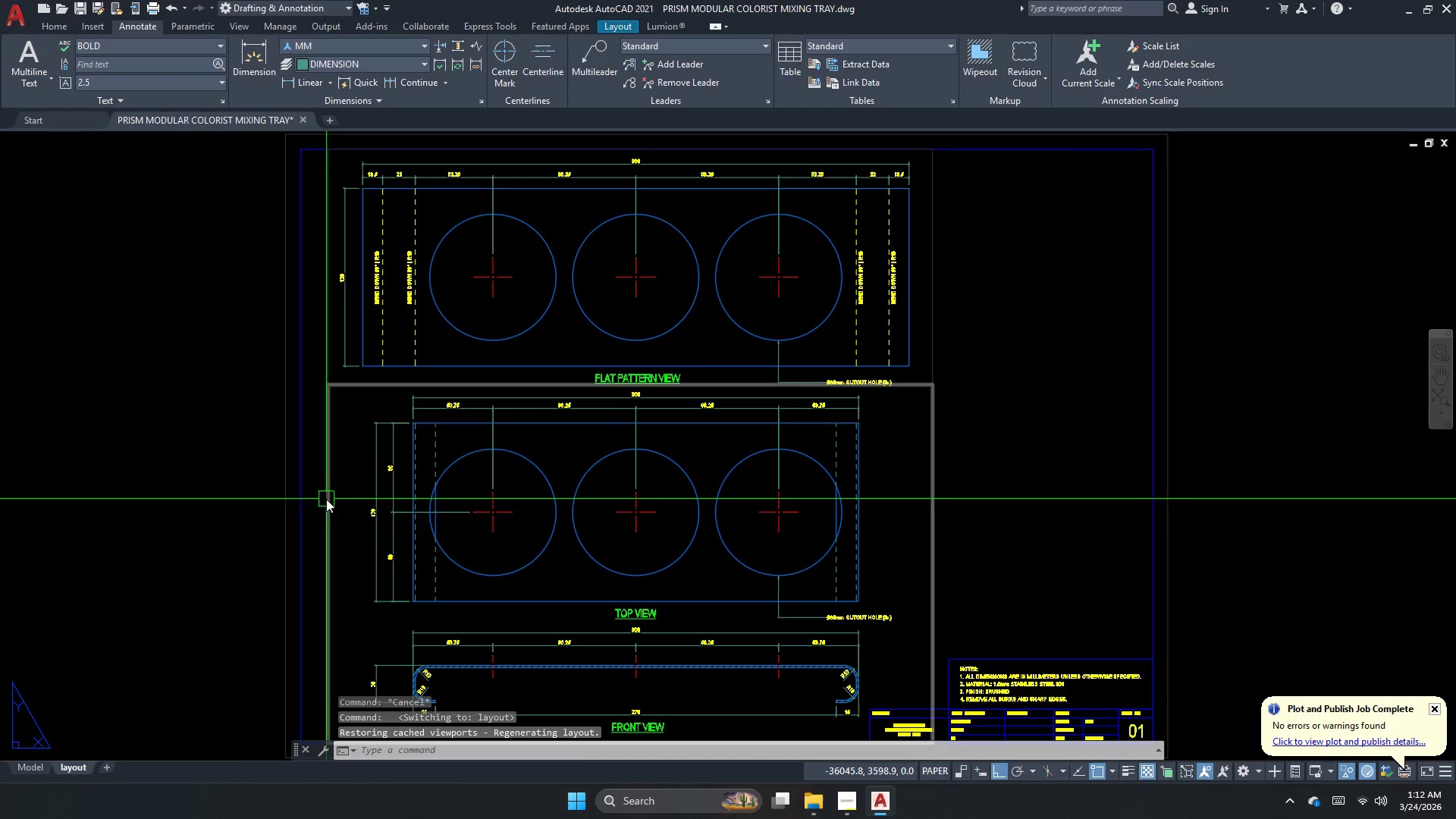 
double_click([326, 499])
 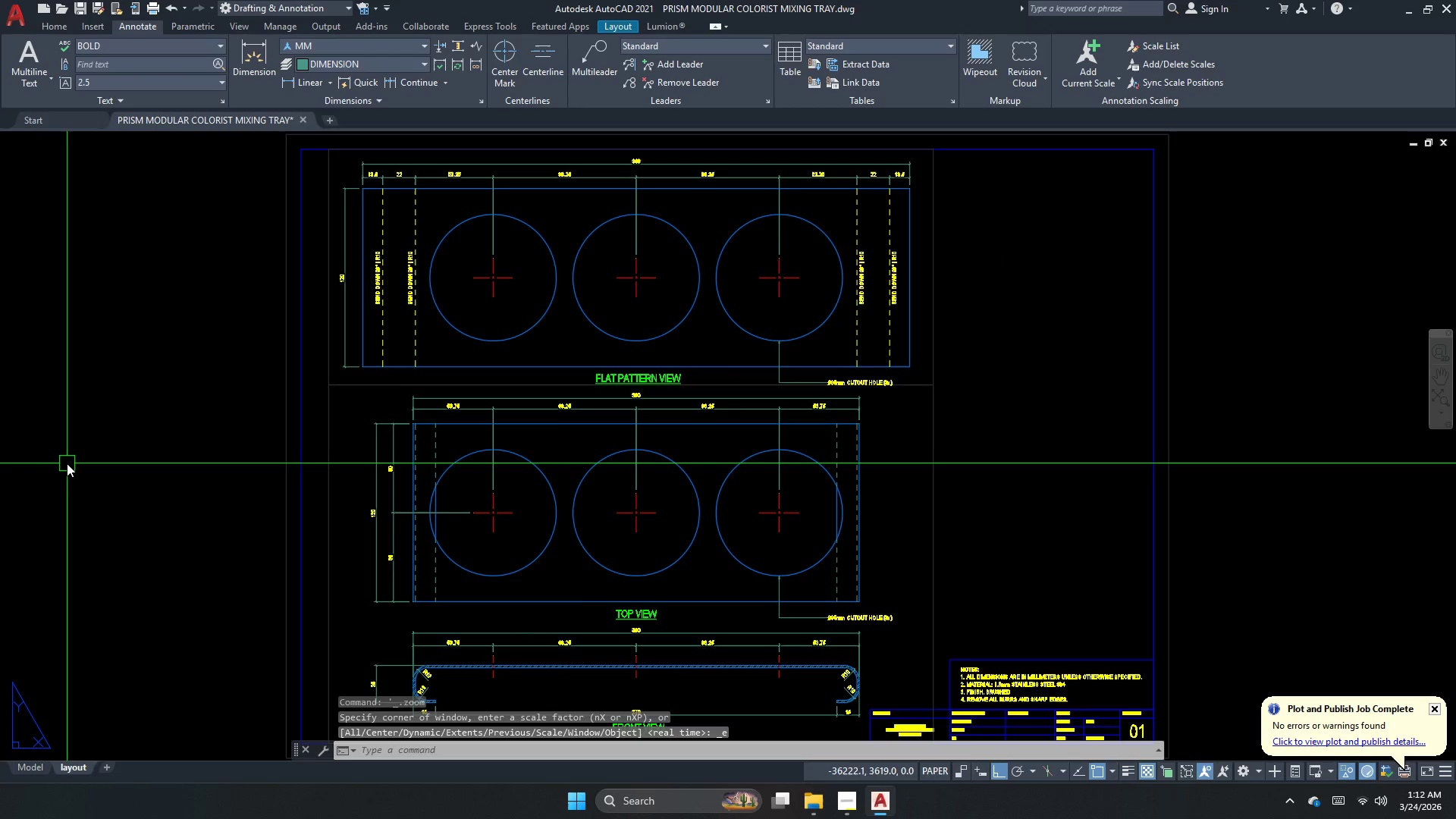 
key(Control+S)
 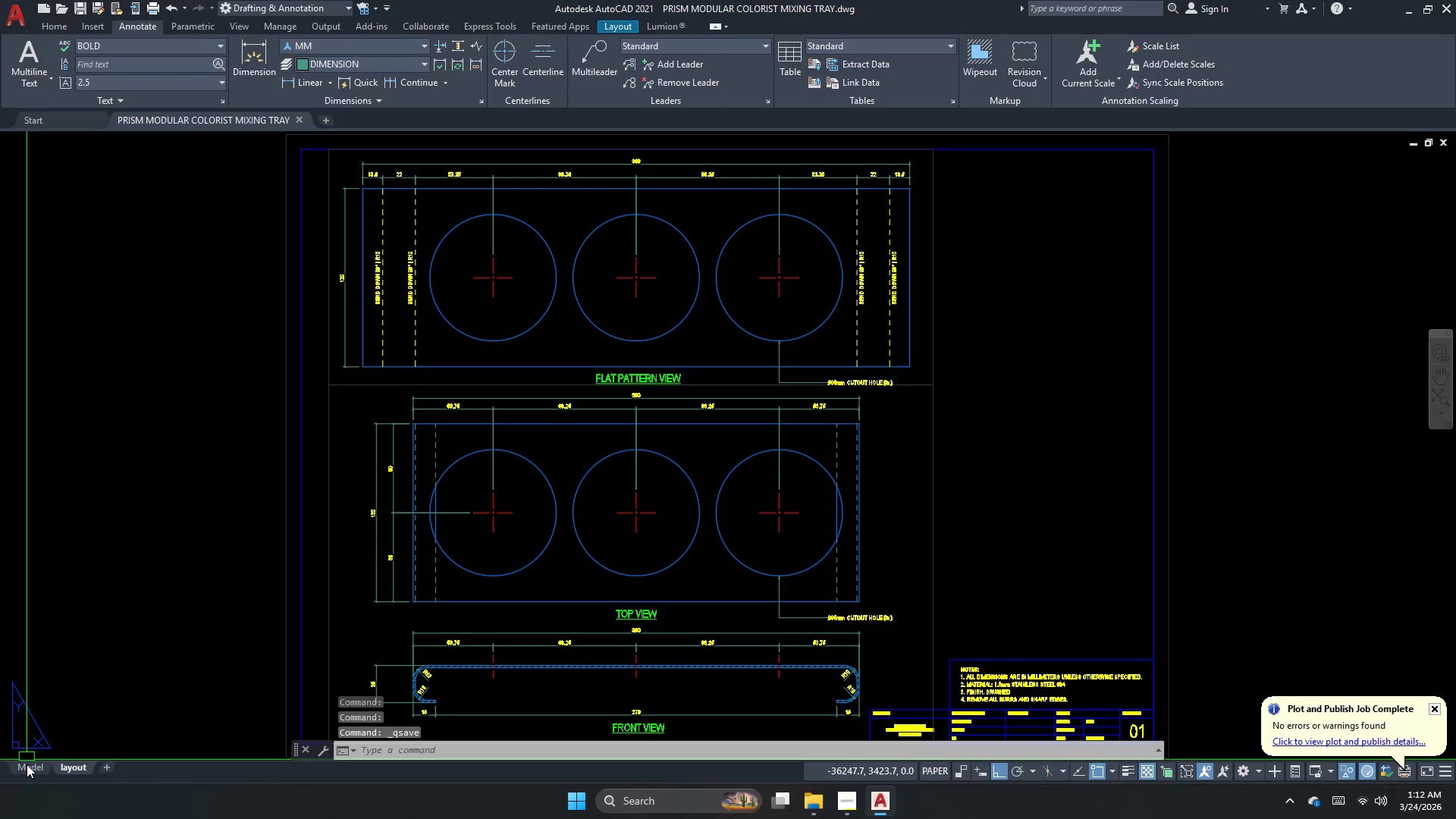 
left_click([27, 765])
 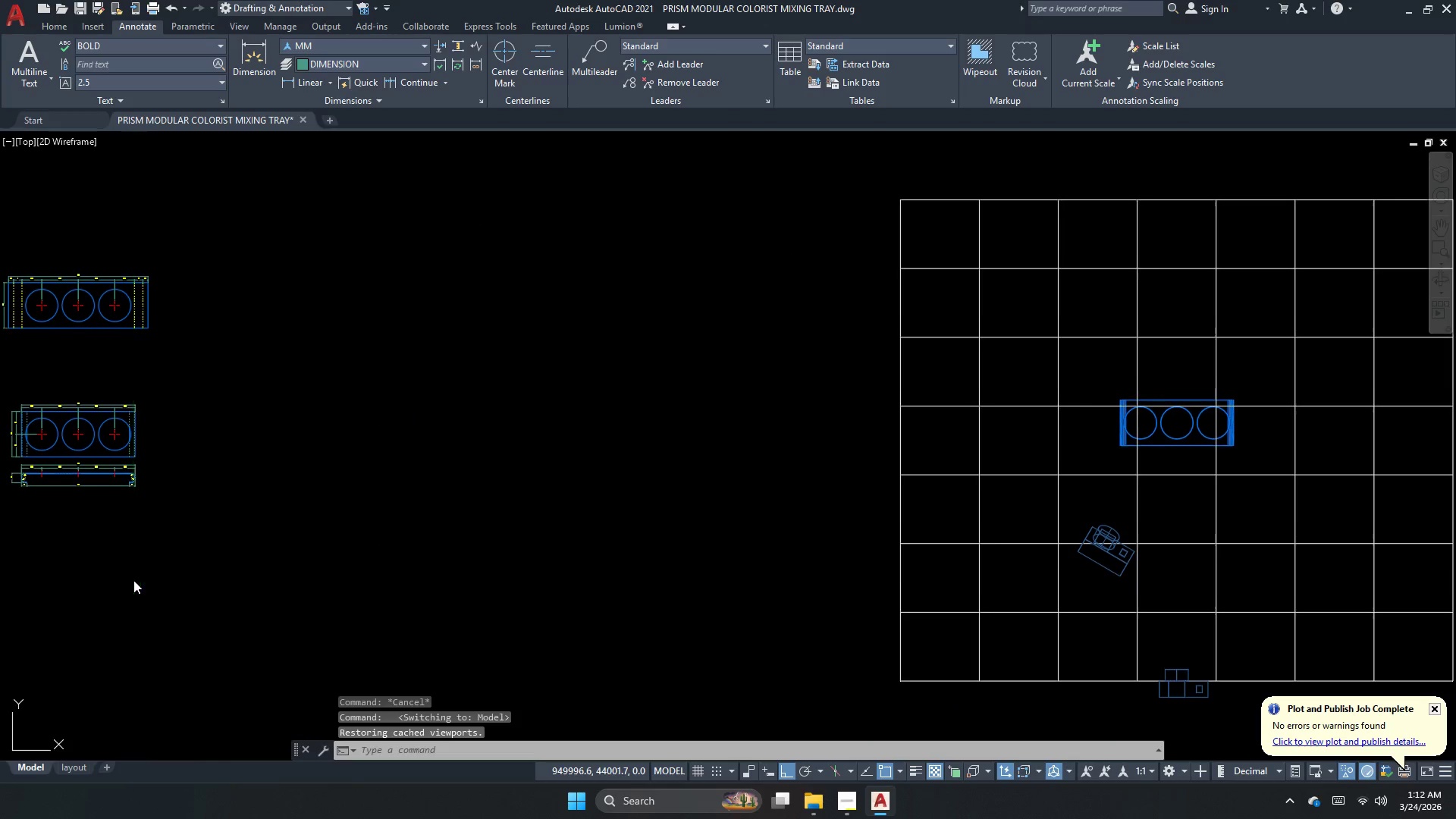 
double_click([133, 580])
 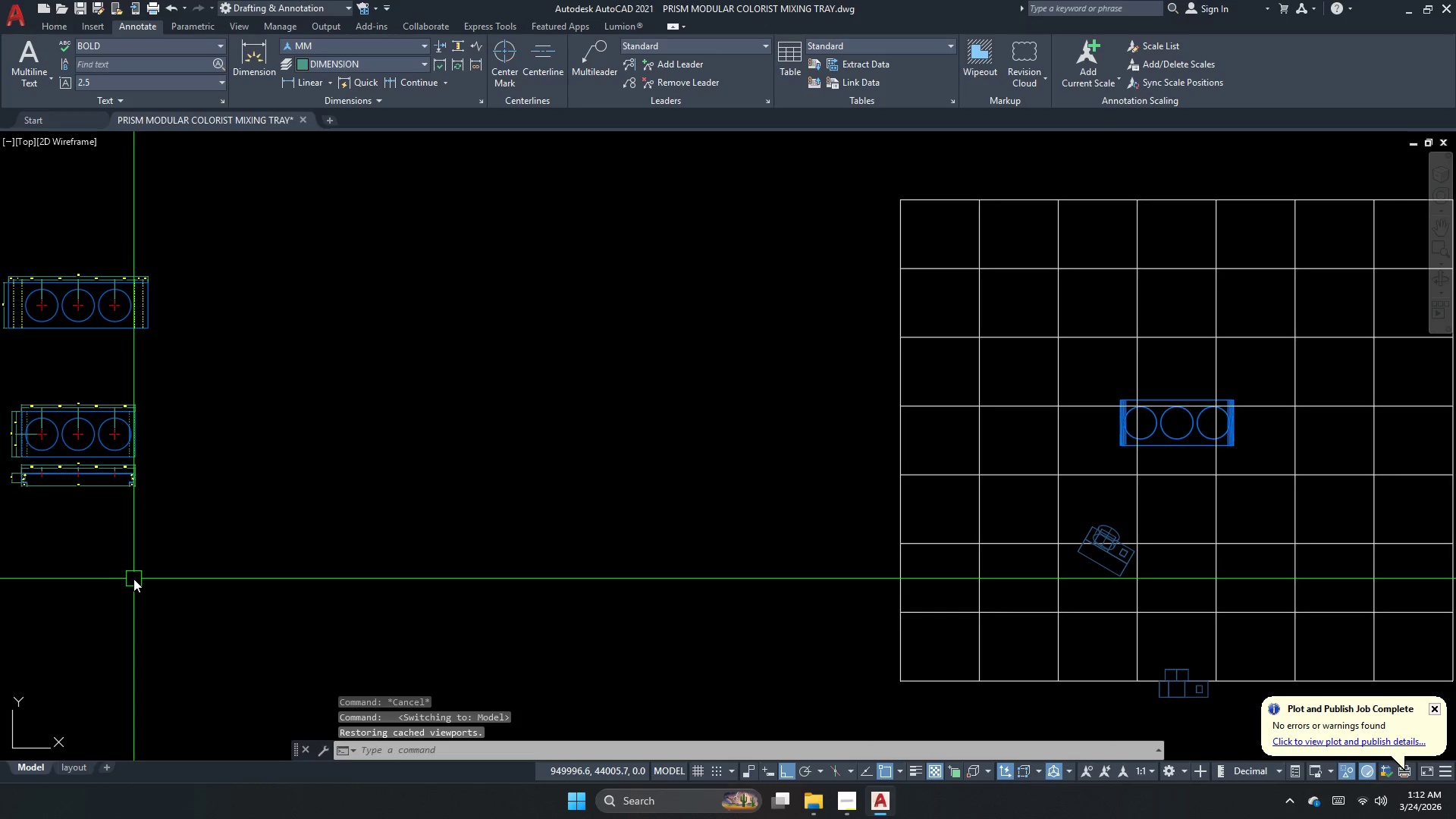 
key(Control+S)
 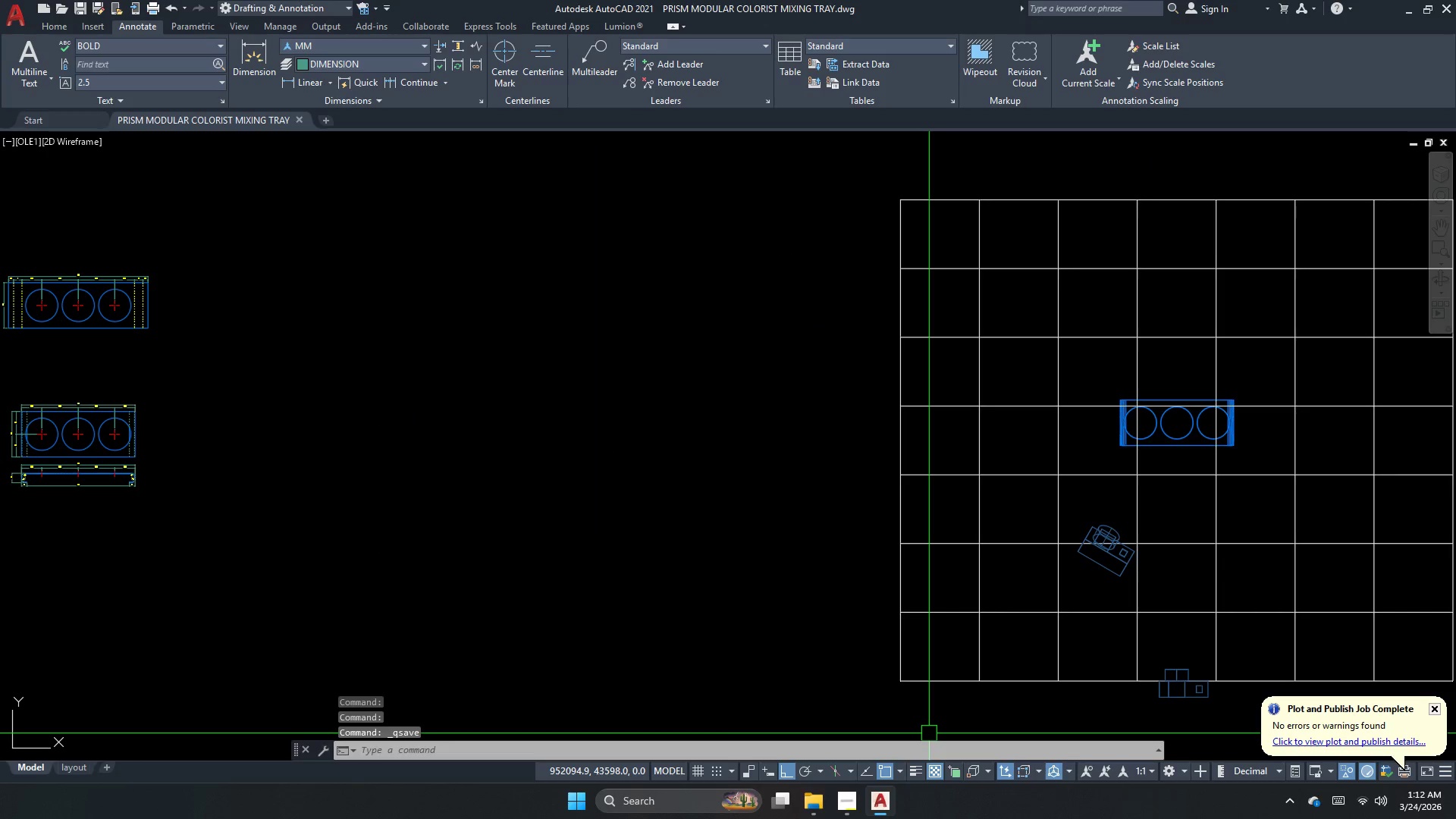 
left_click([841, 817])